 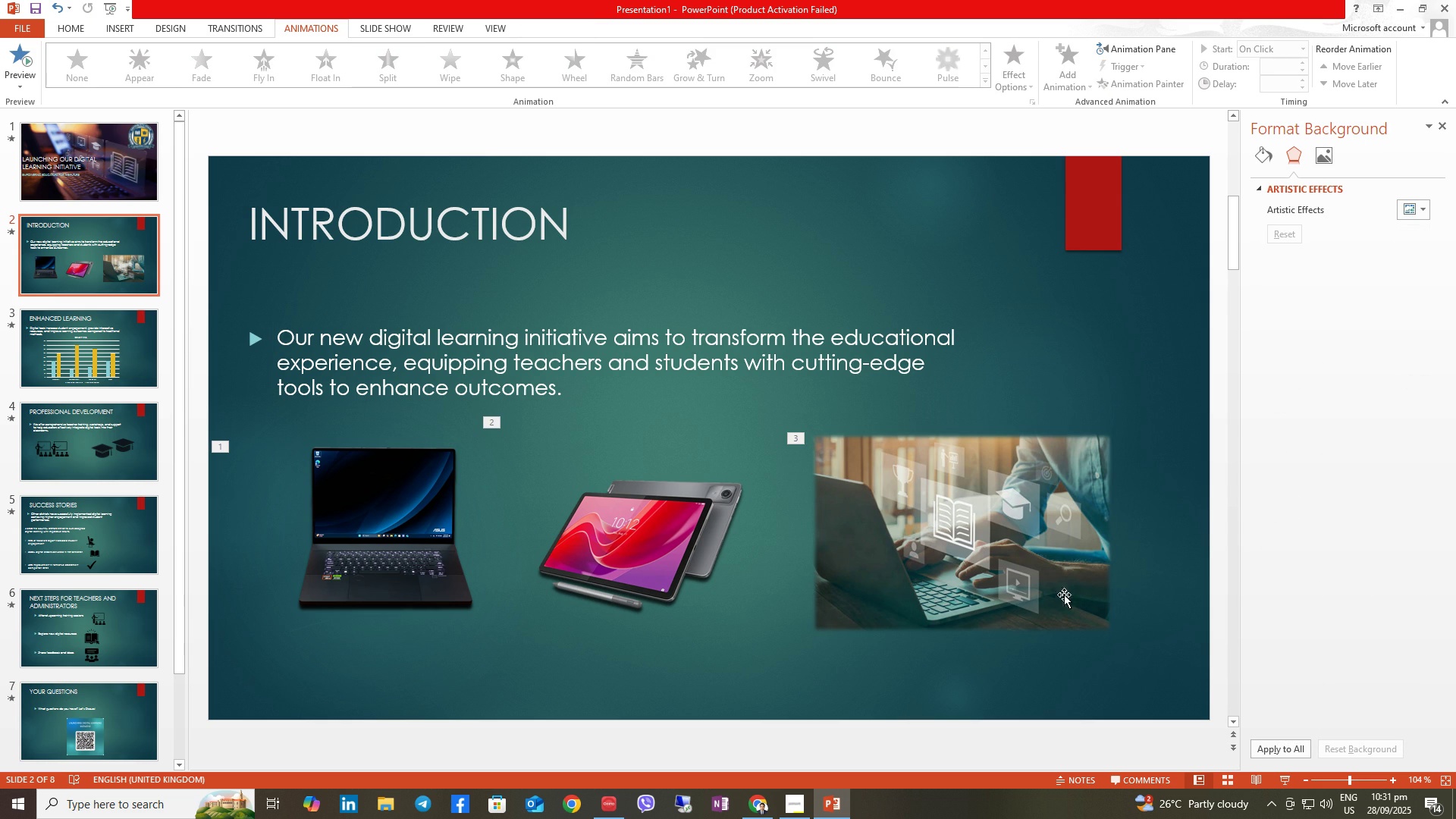 
left_click([83, 442])
 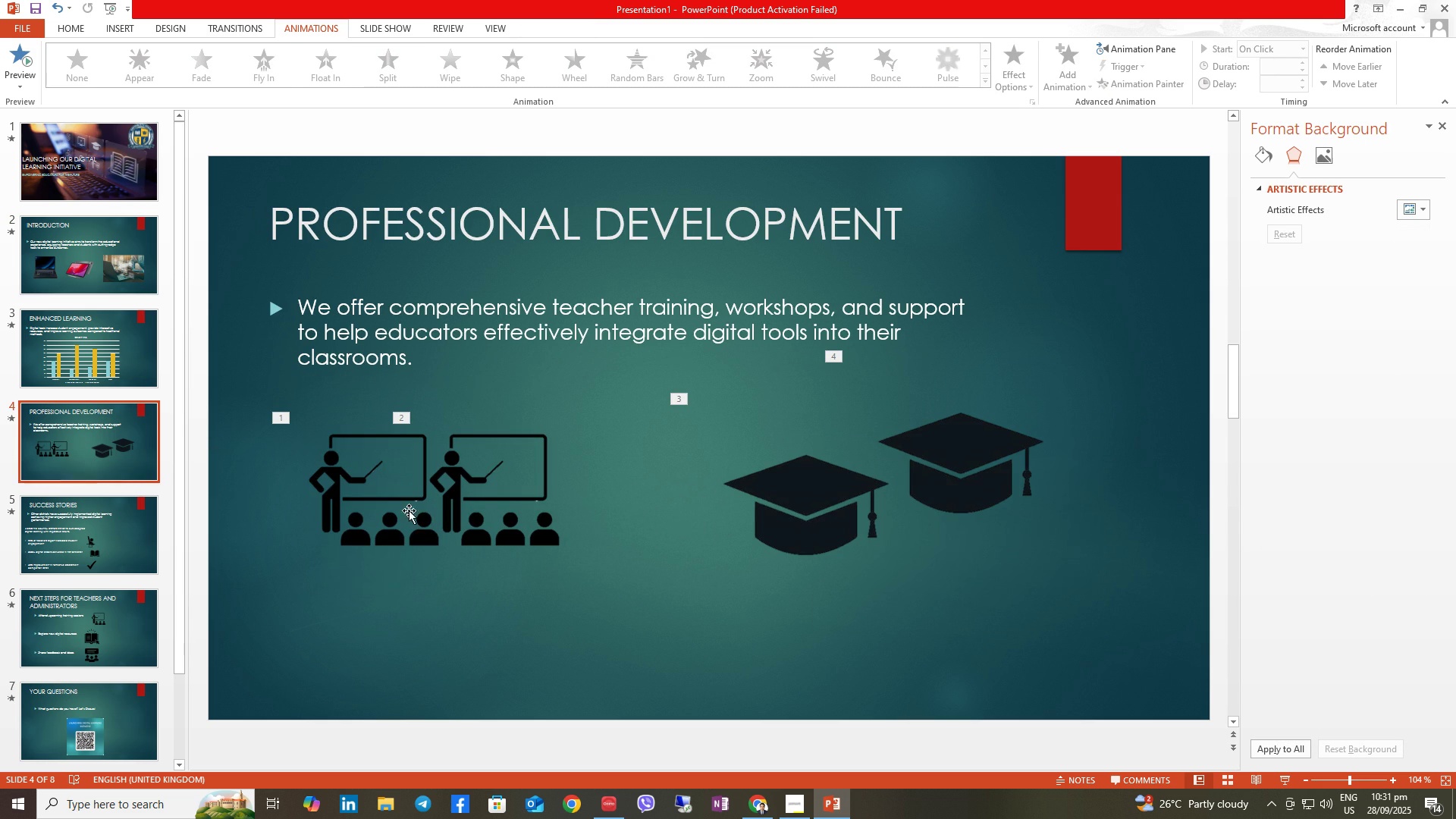 
left_click([393, 485])
 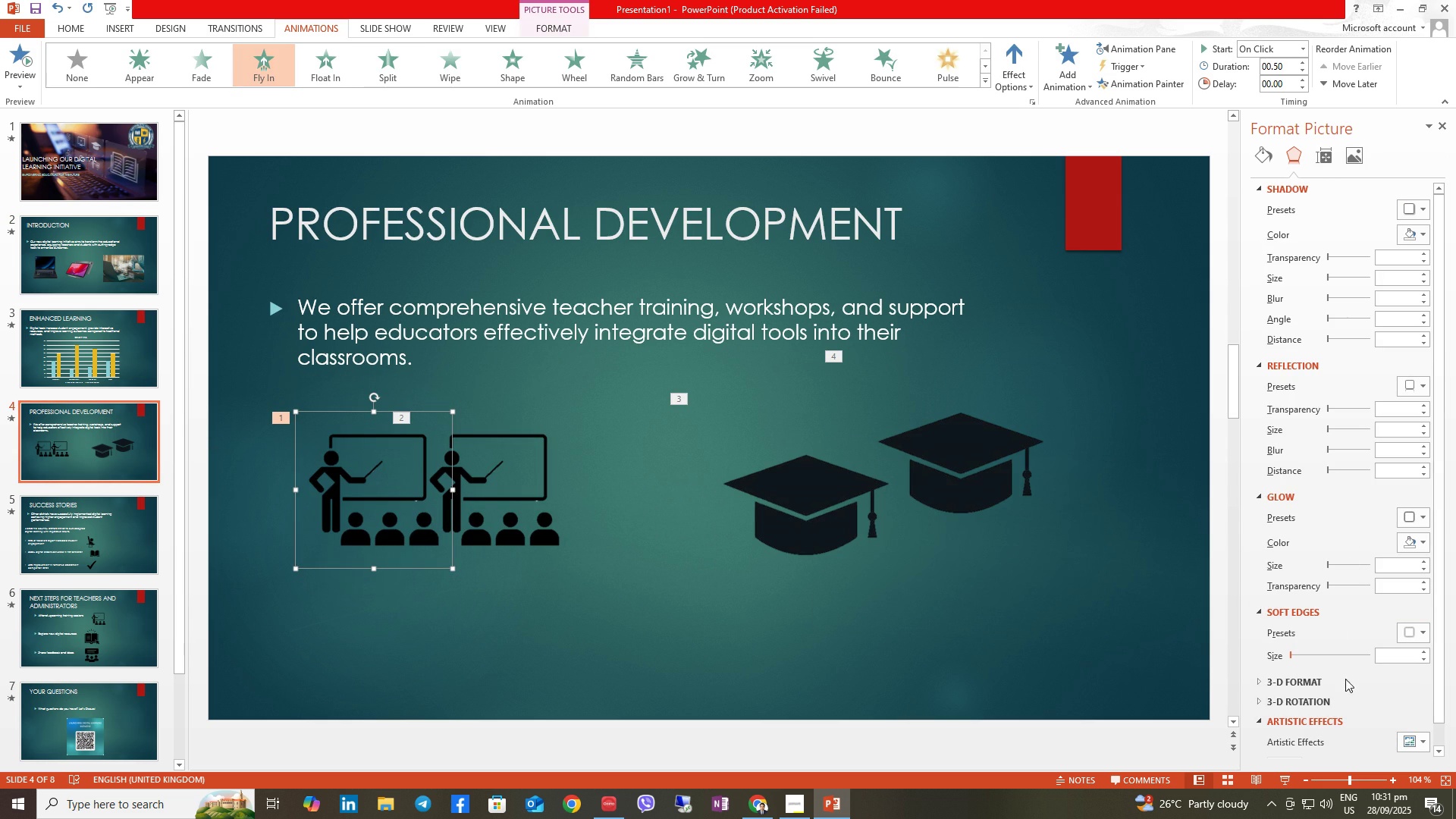 
left_click([1329, 700])
 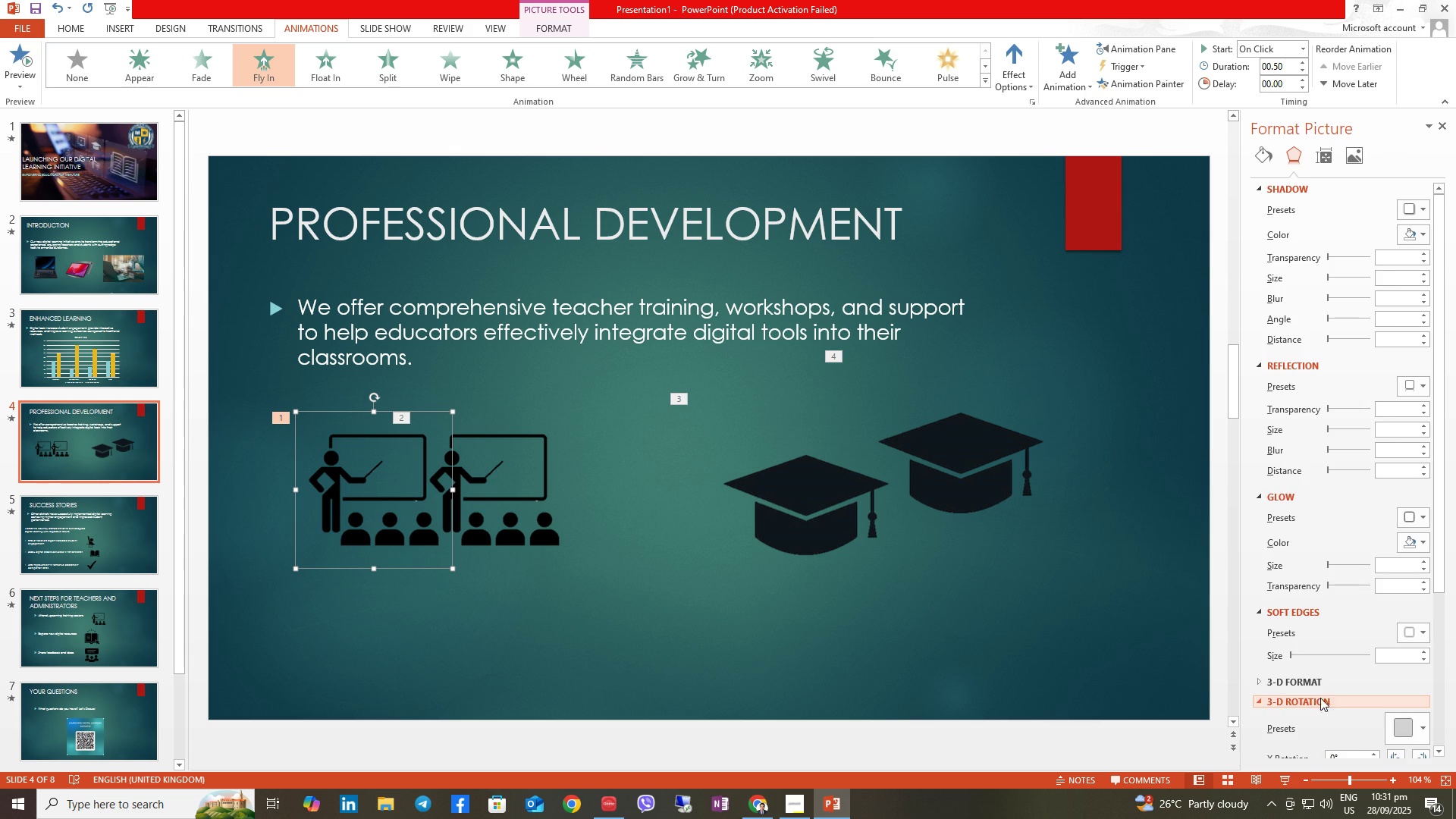 
scroll: coordinate [1329, 686], scroll_direction: down, amount: 3.0
 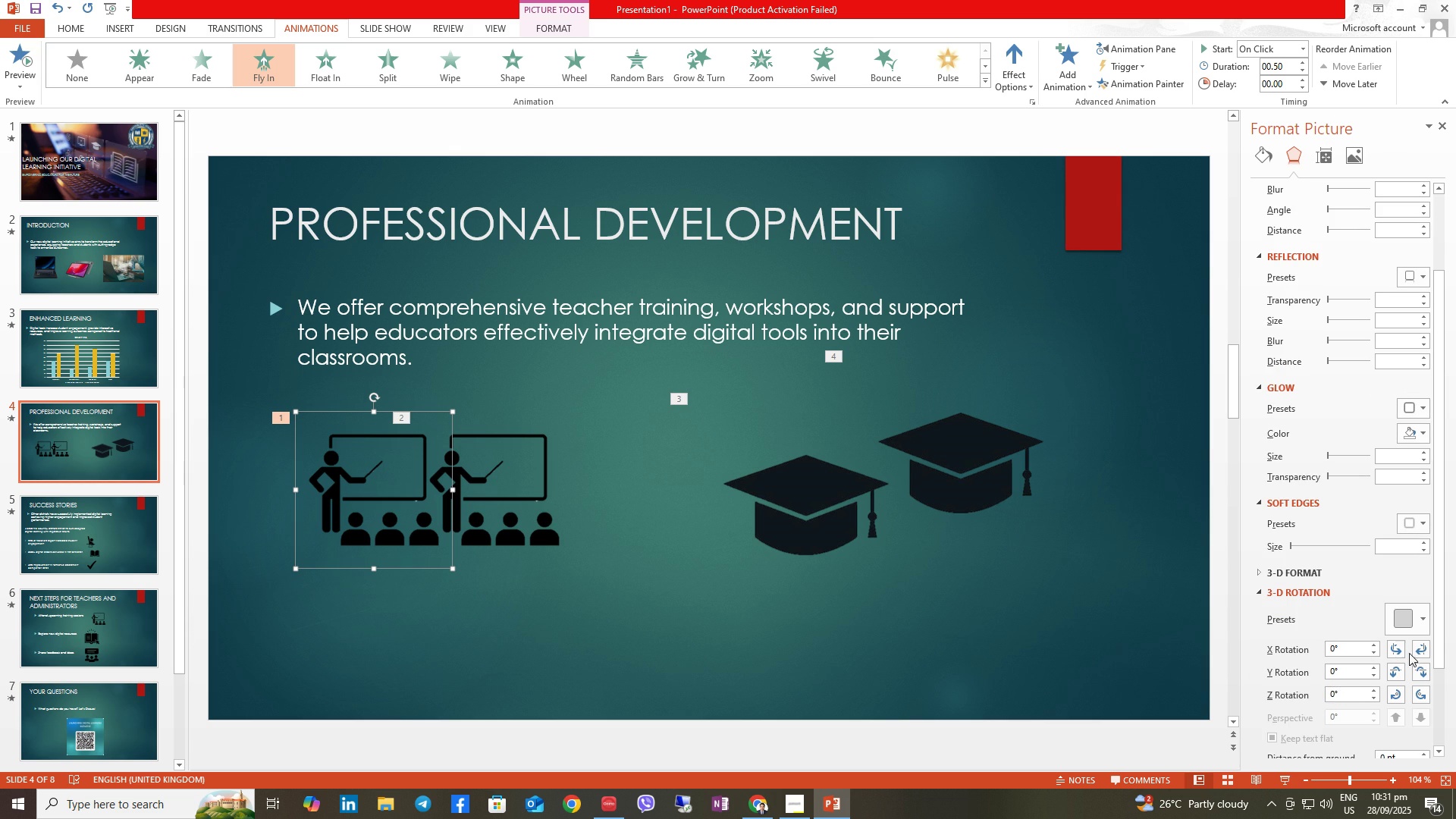 
left_click([1418, 648])
 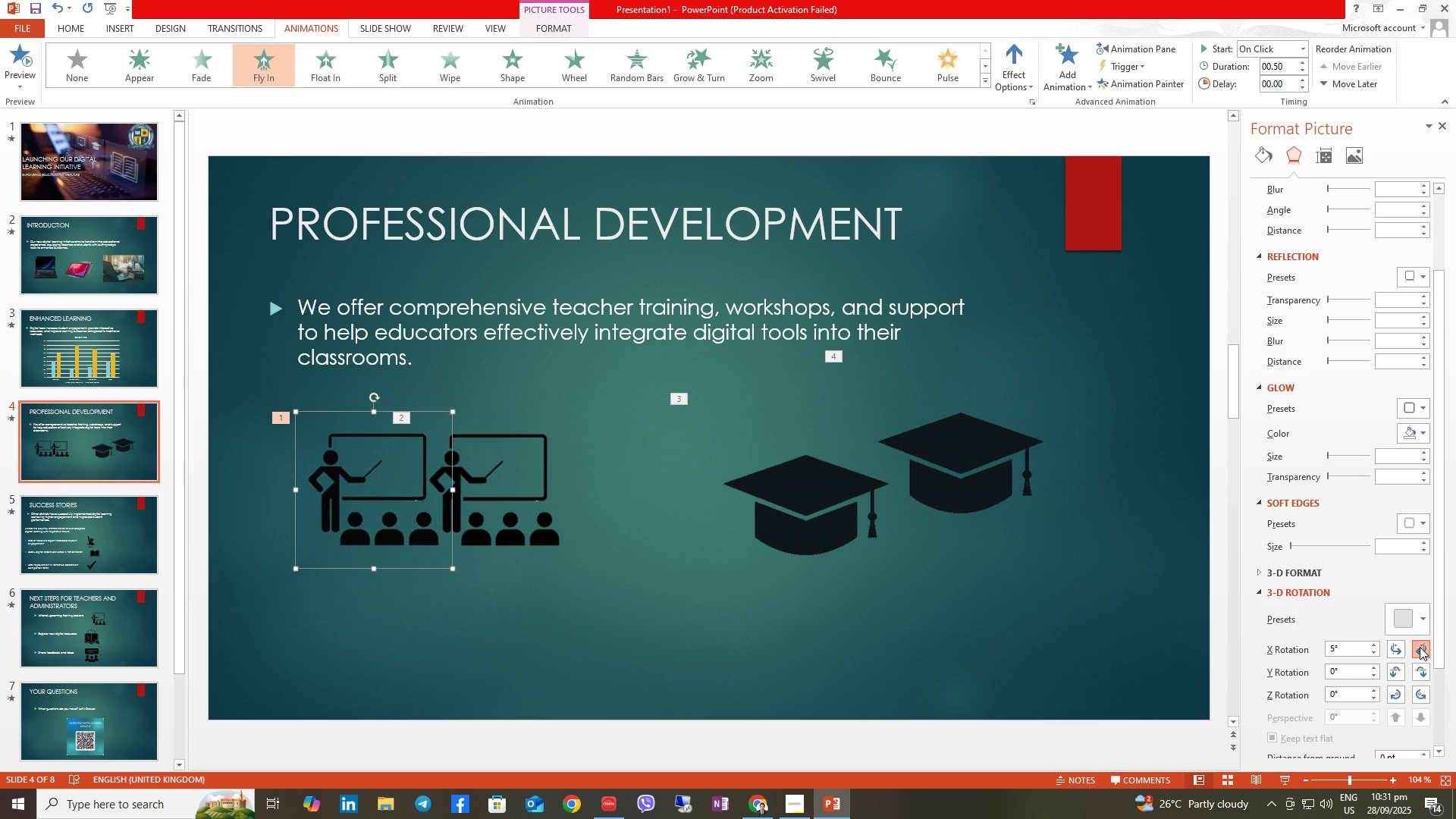 
left_click([1420, 647])
 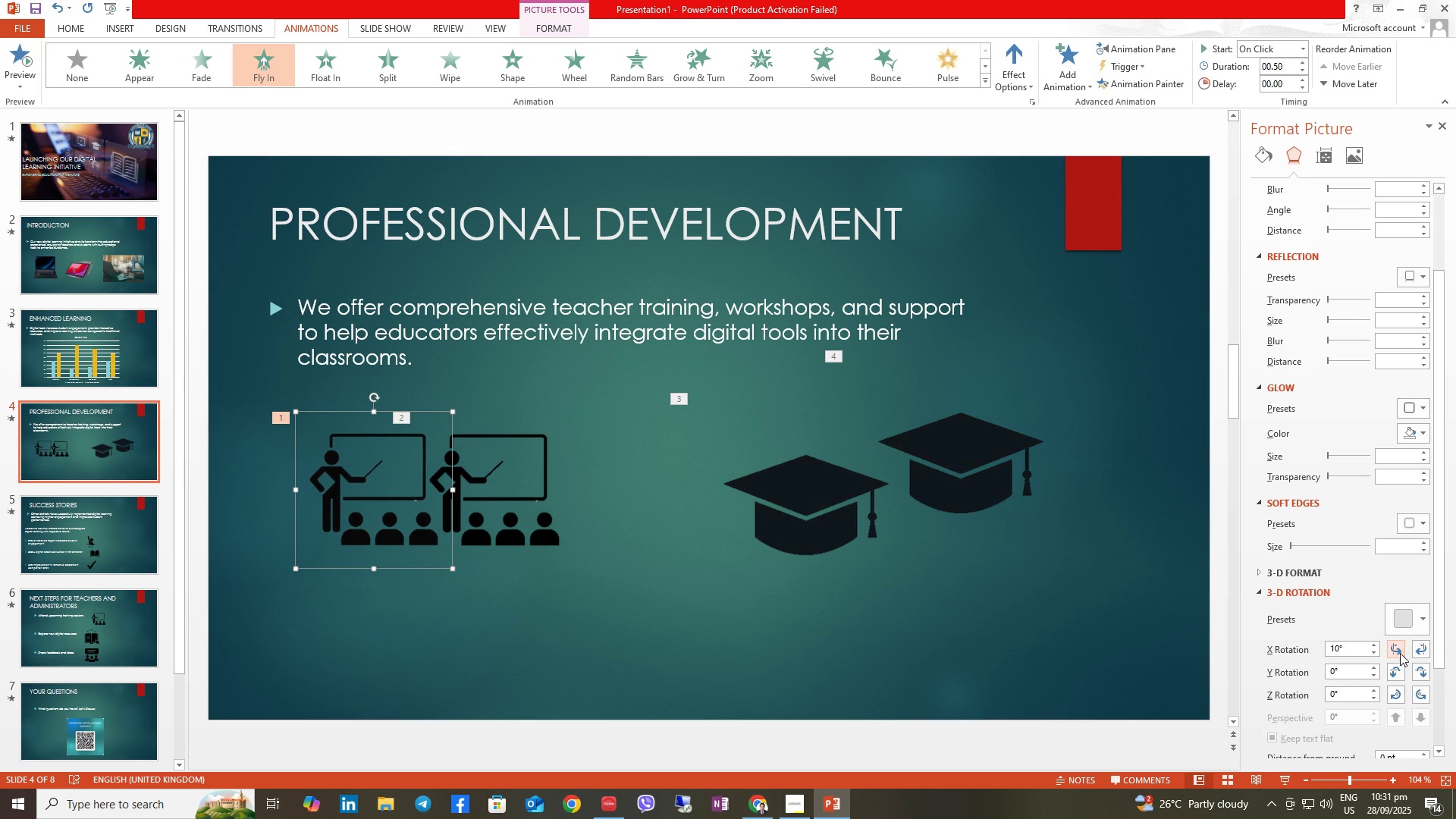 
left_click([1400, 653])
 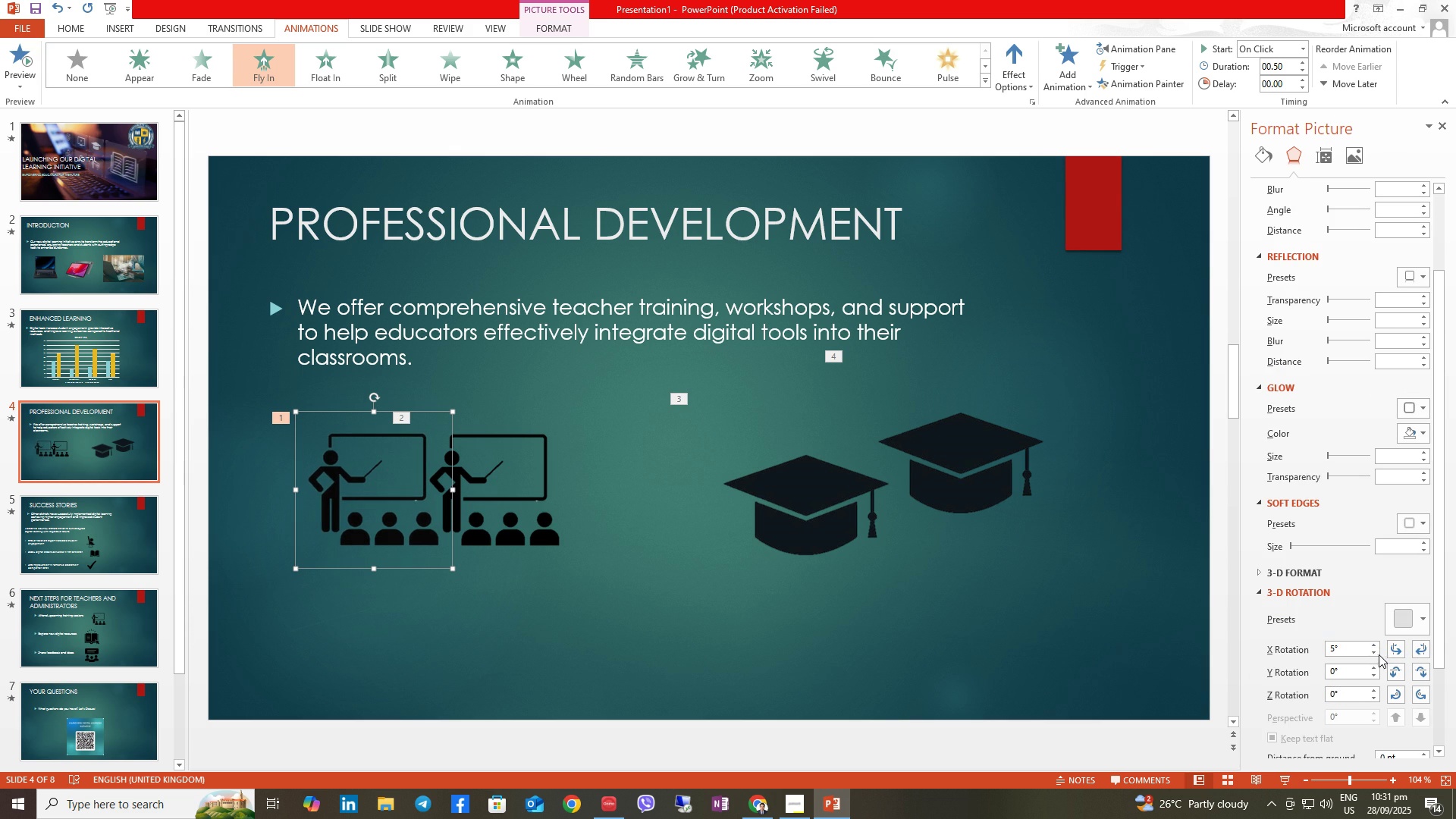 
double_click([1379, 654])
 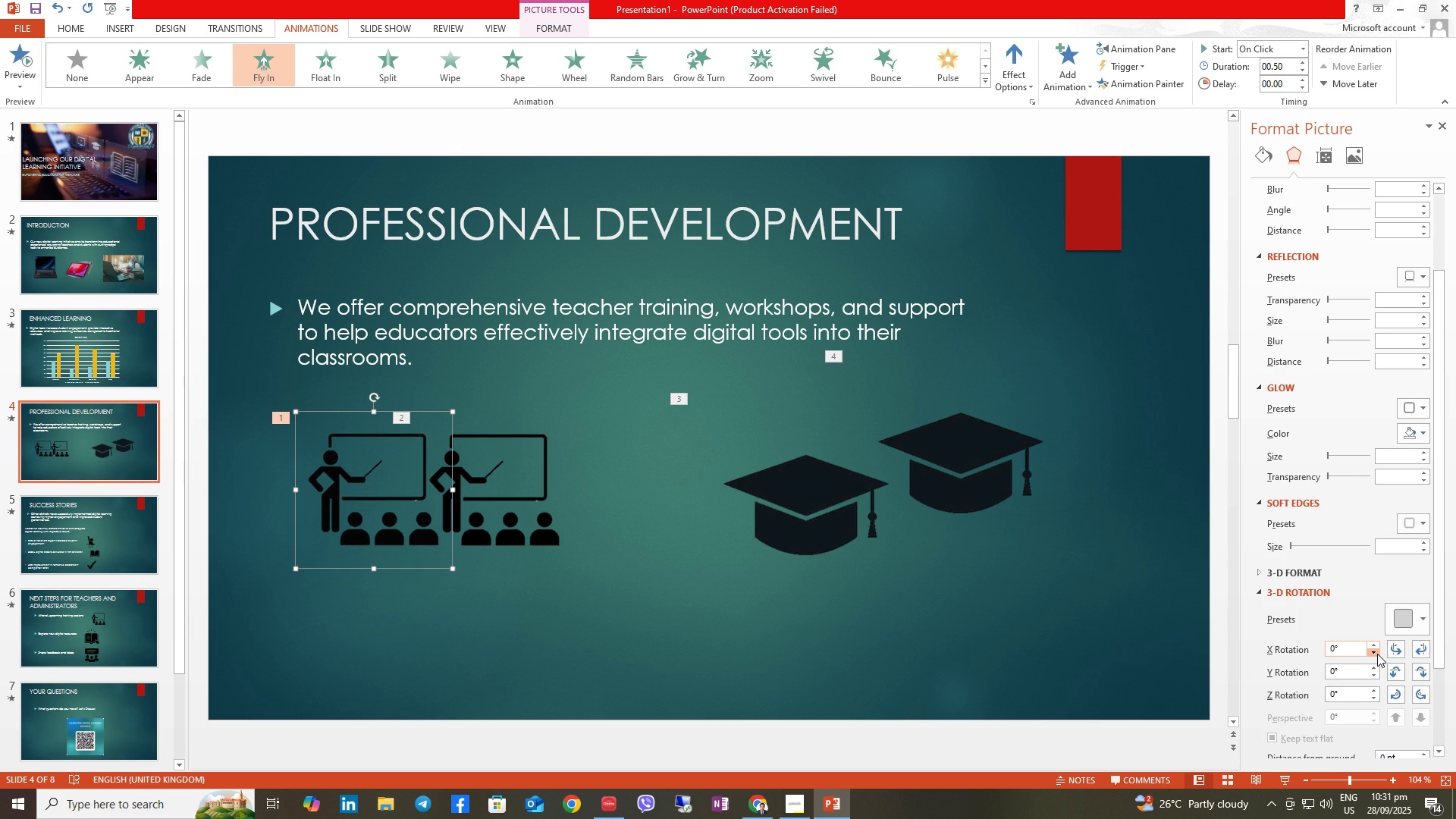 
triple_click([1377, 654])
 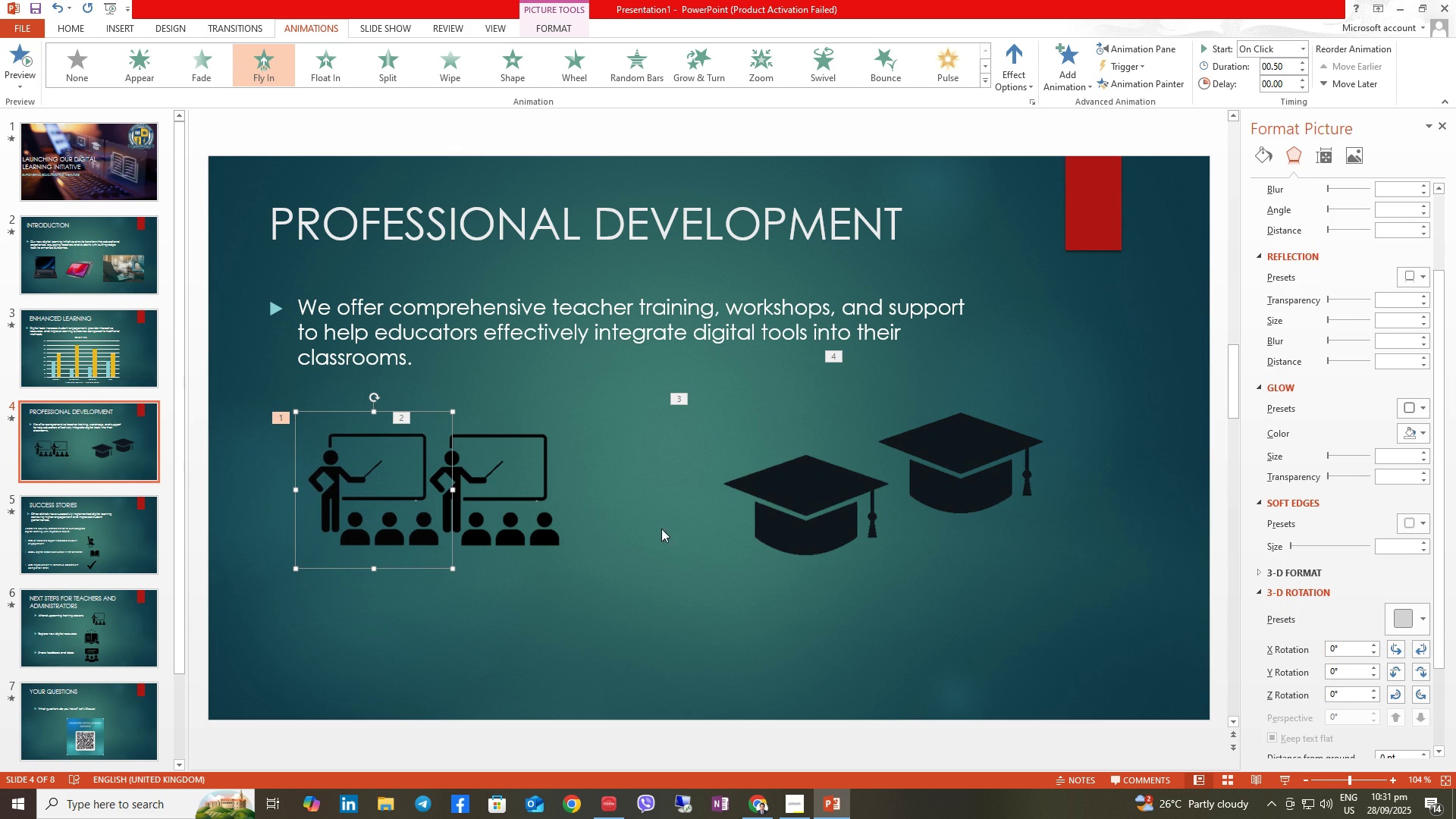 
left_click([645, 550])
 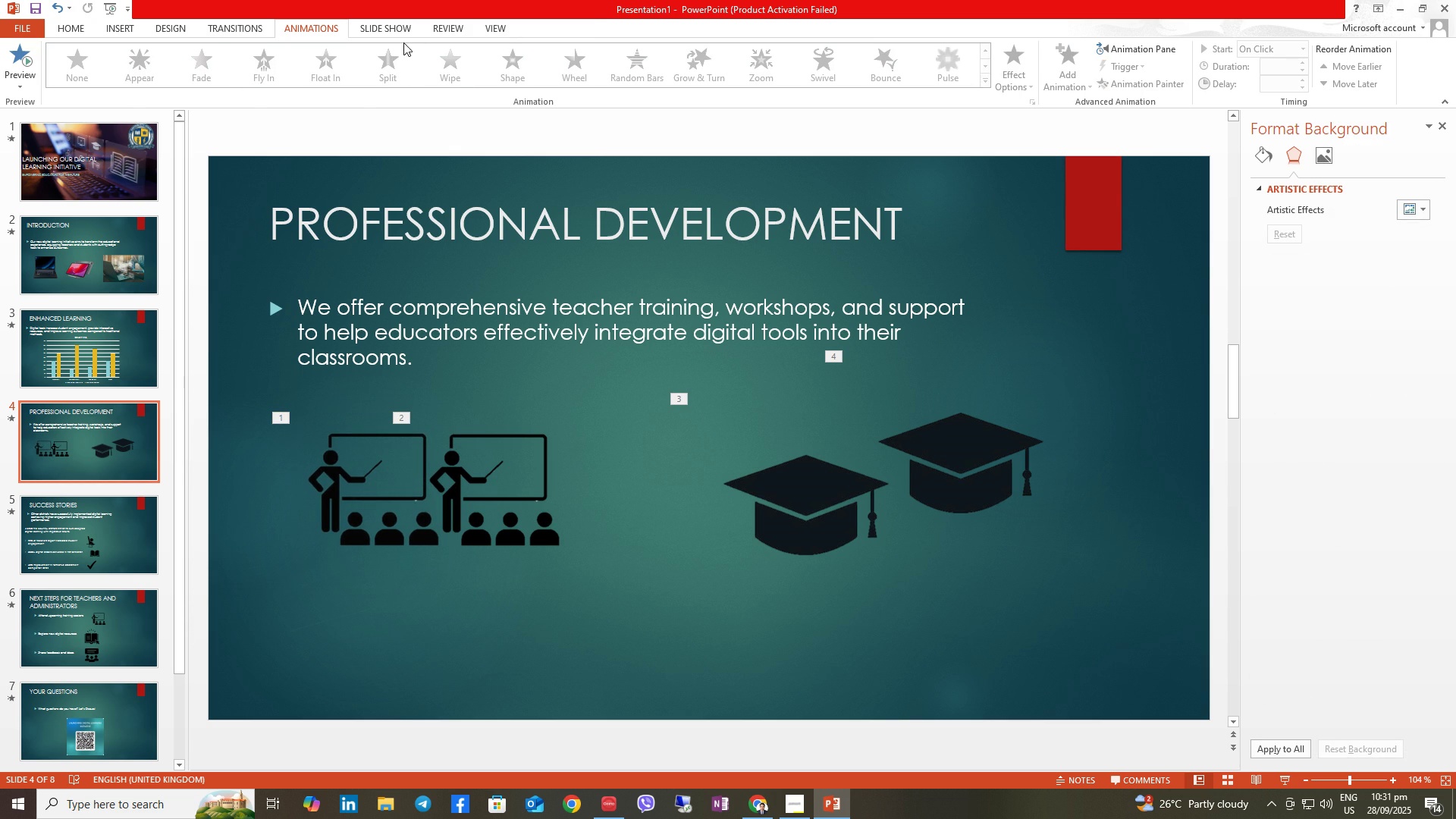 
left_click([386, 29])
 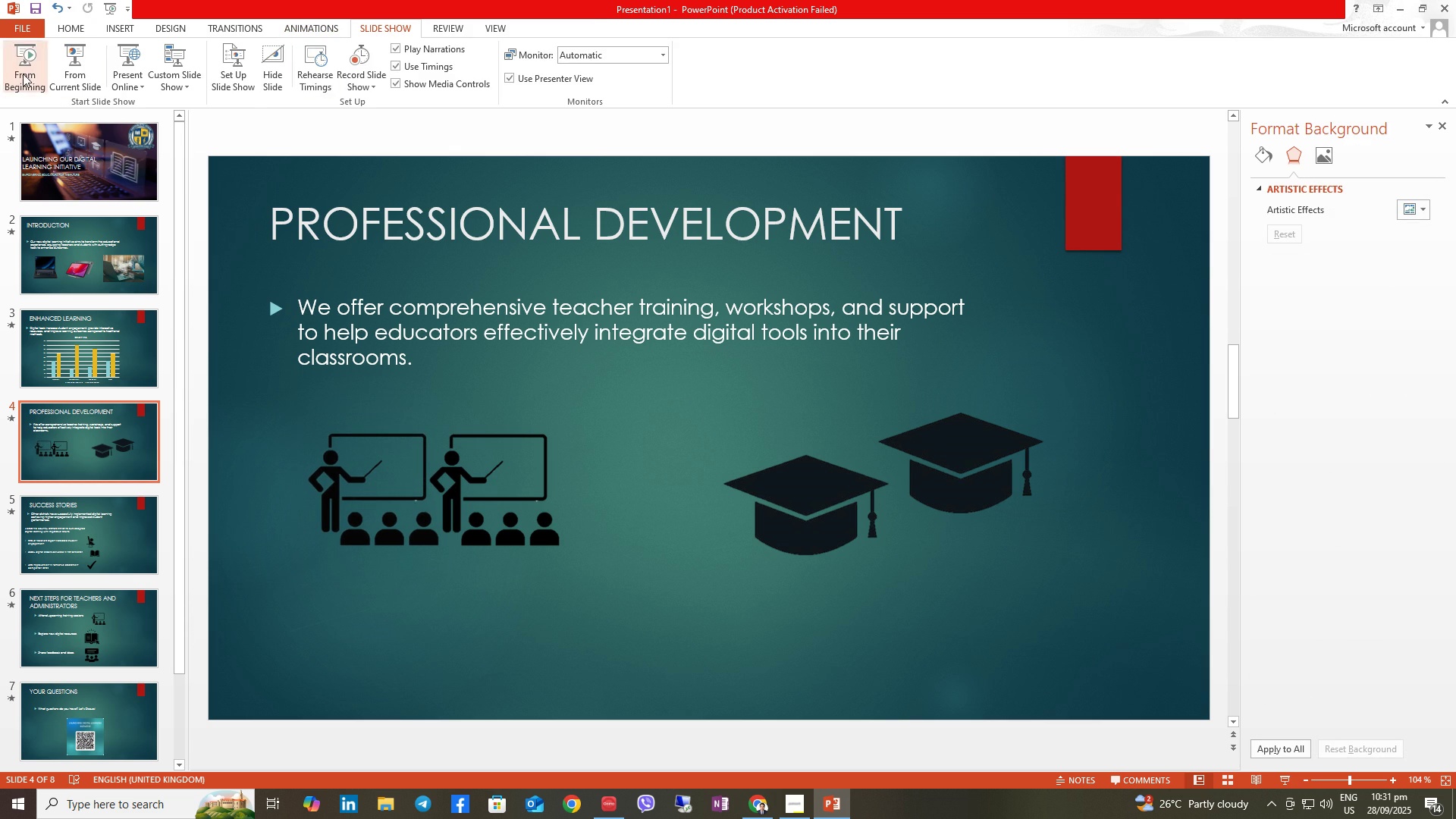 
left_click([20, 71])
 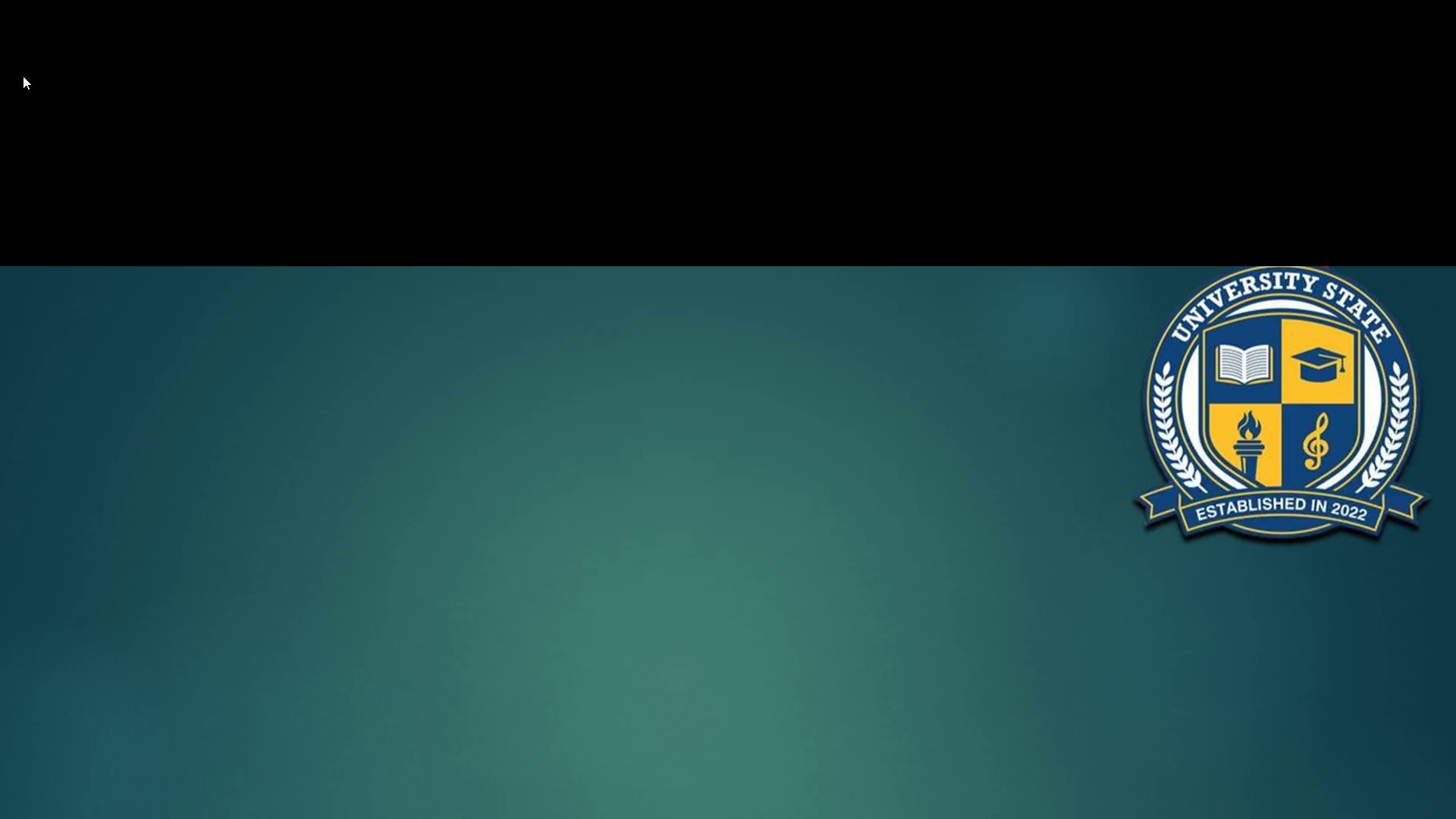 
key(ArrowRight)
 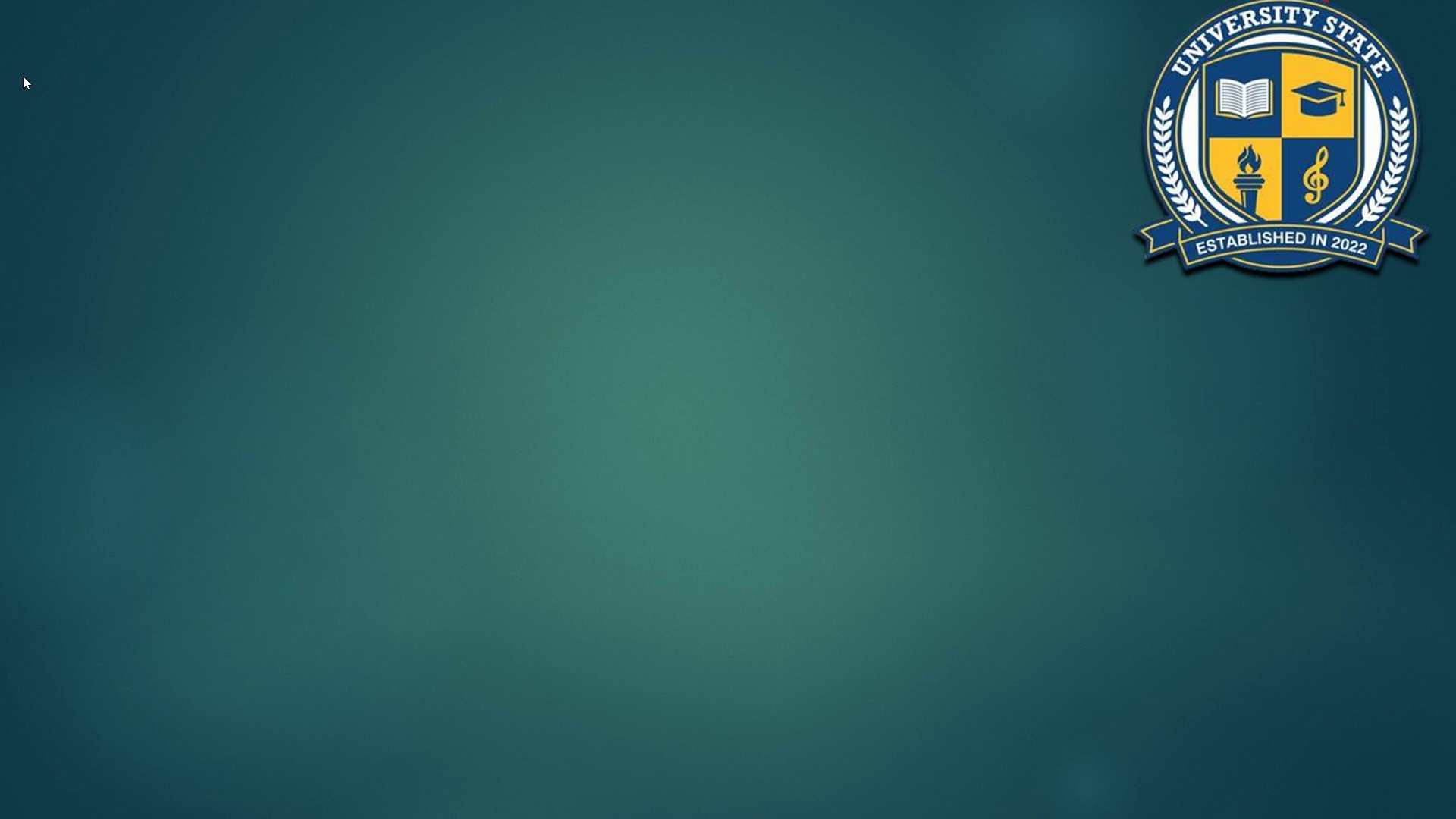 
key(ArrowRight)
 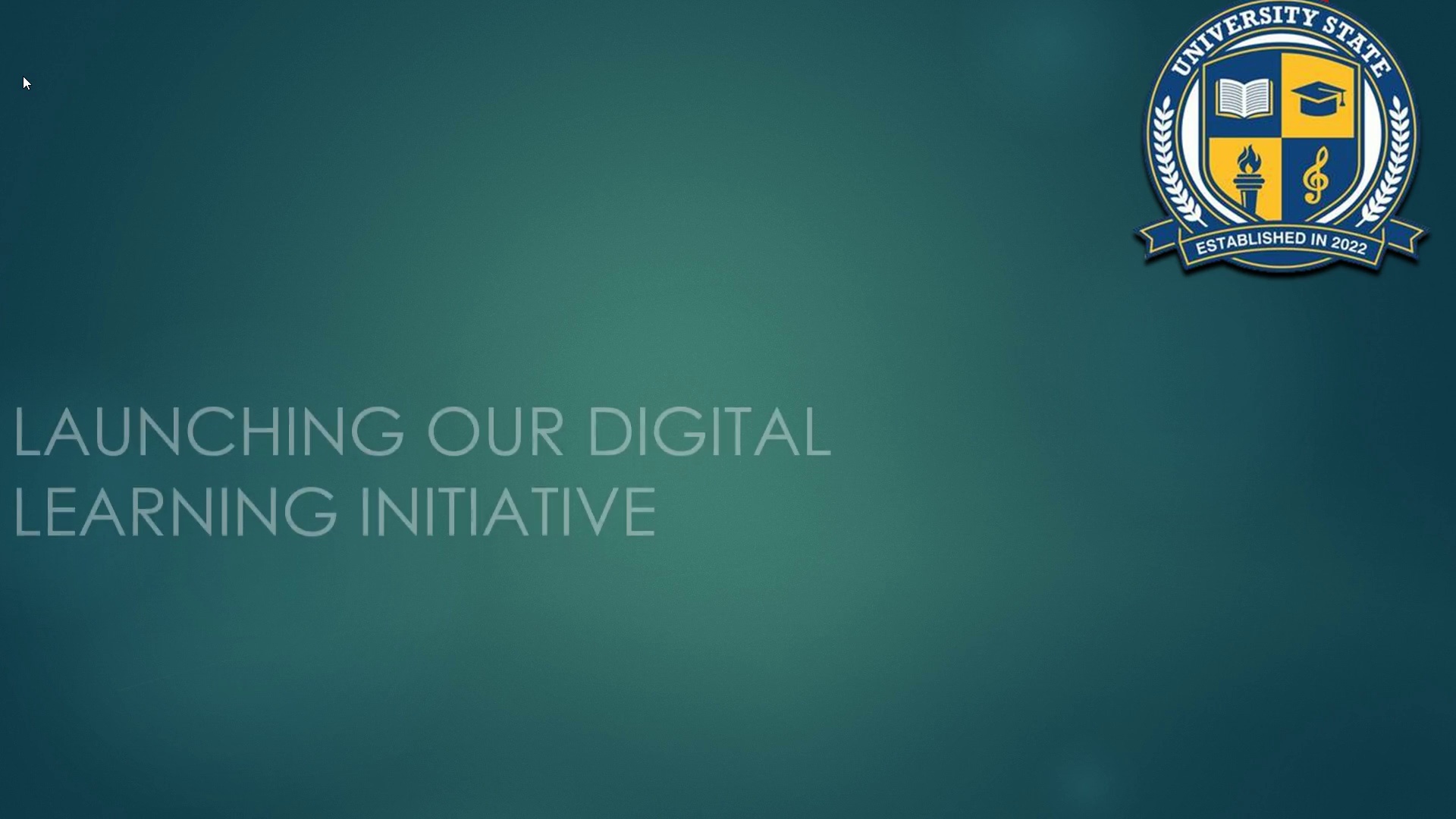 
key(ArrowRight)
 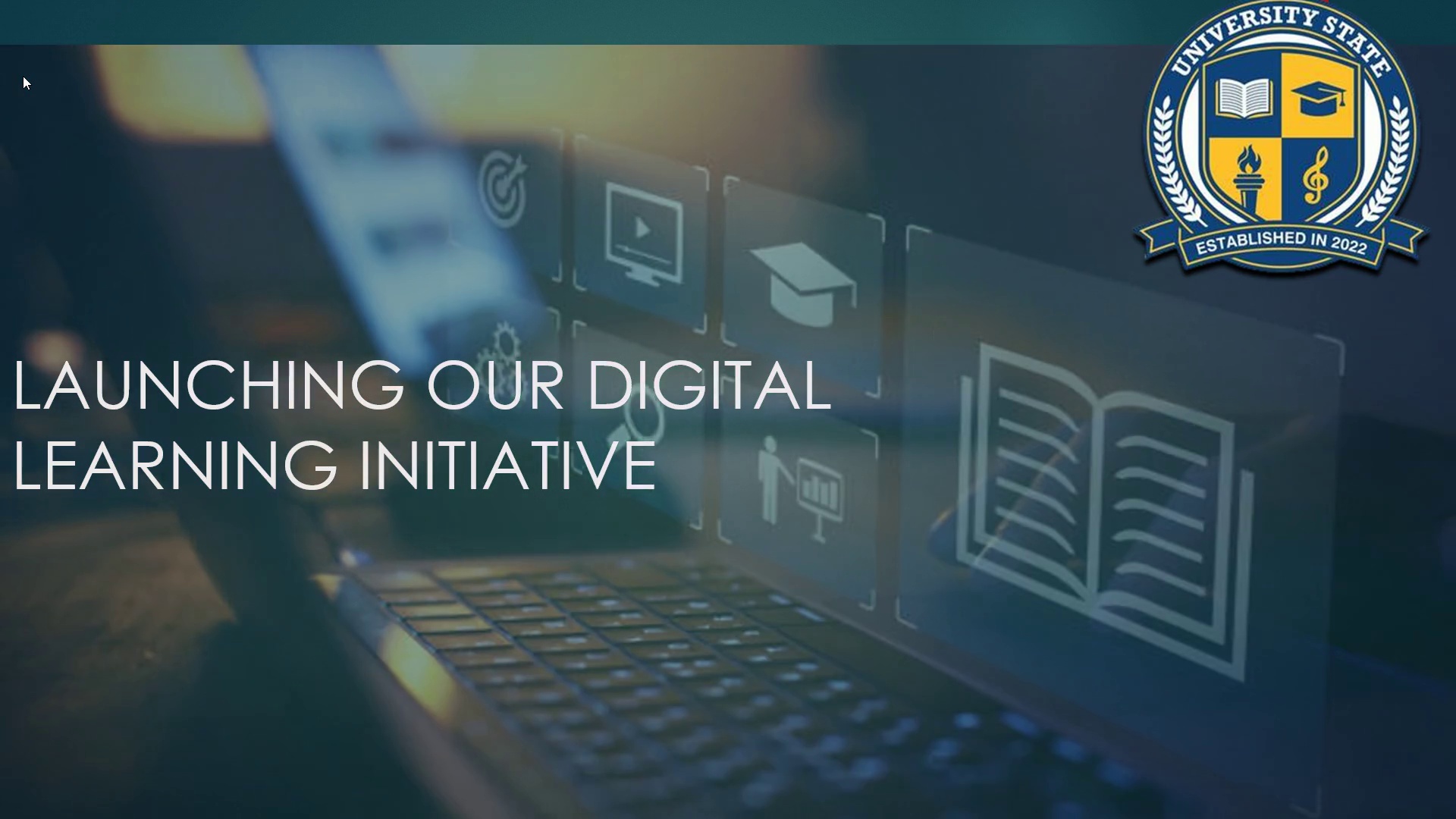 
key(ArrowRight)
 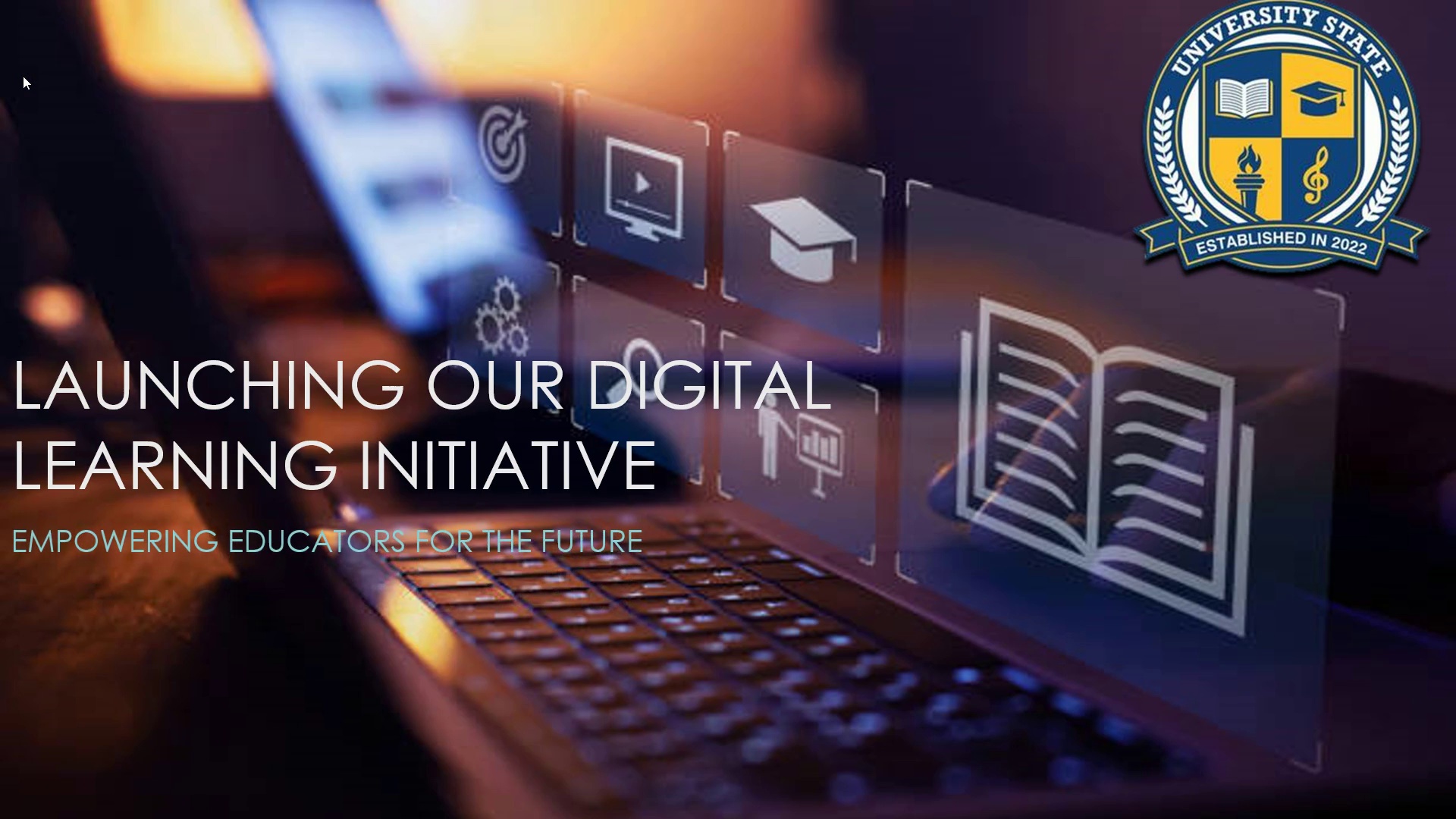 
key(ArrowRight)
 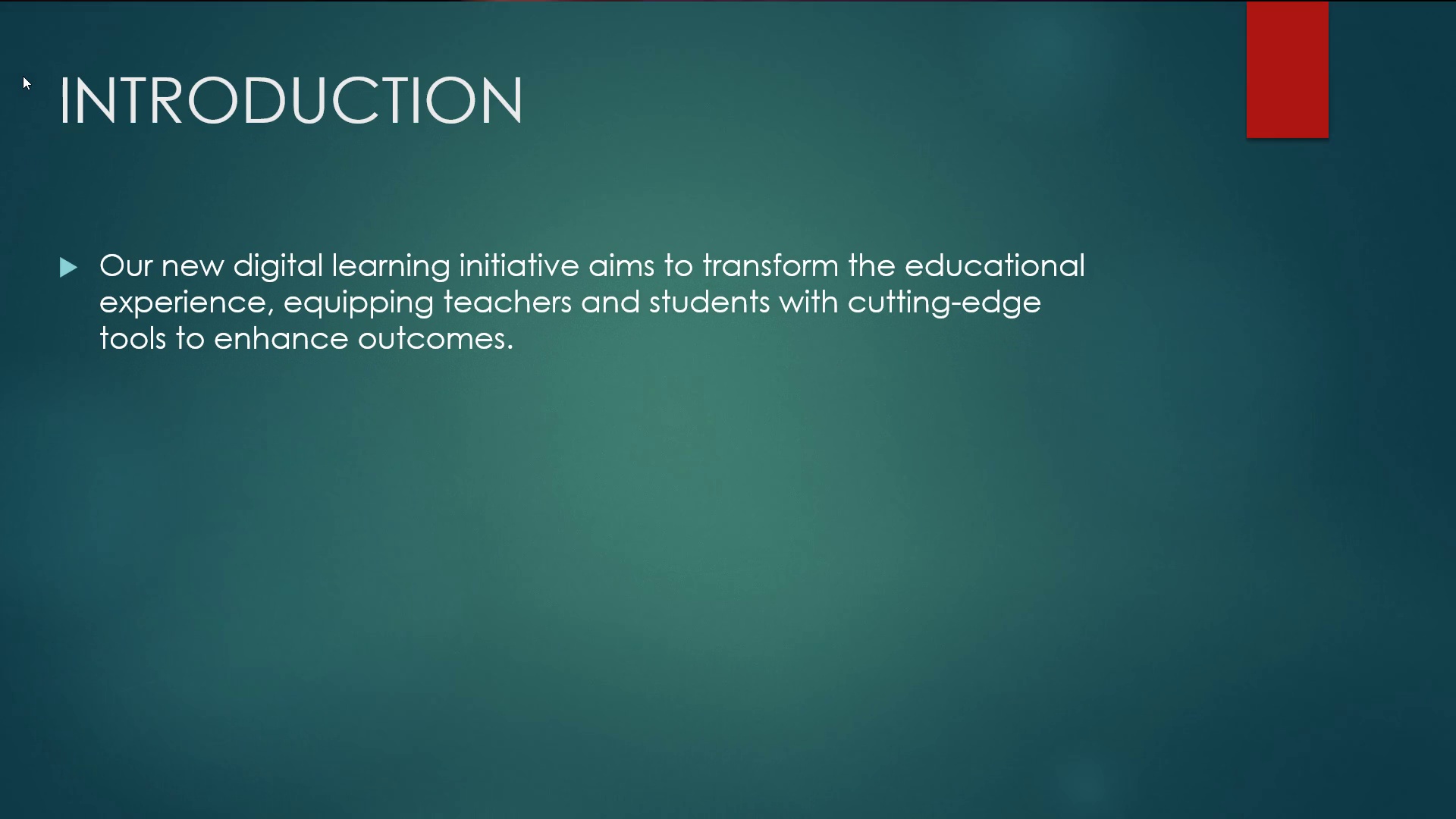 
key(ArrowRight)
 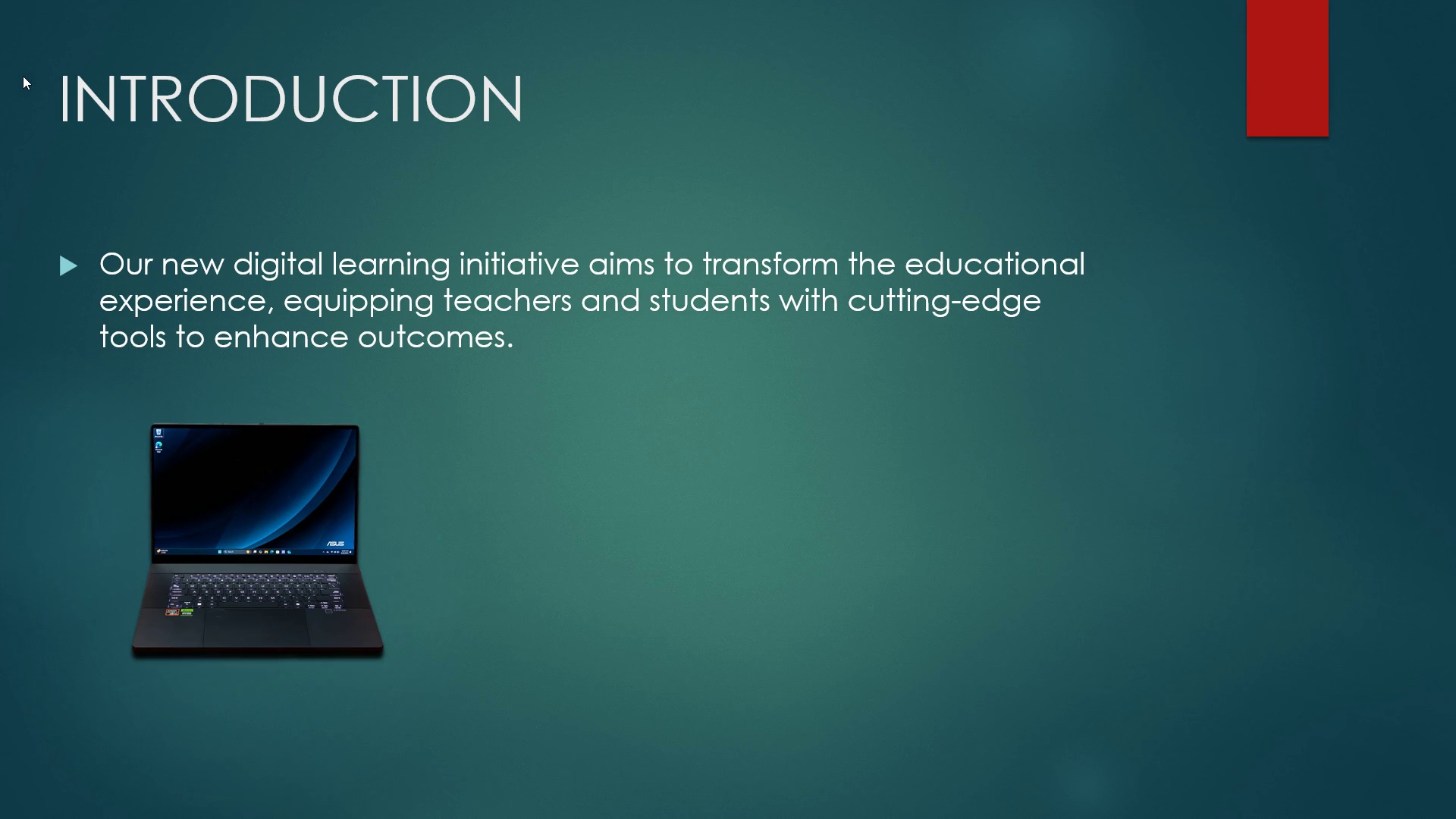 
key(ArrowRight)
 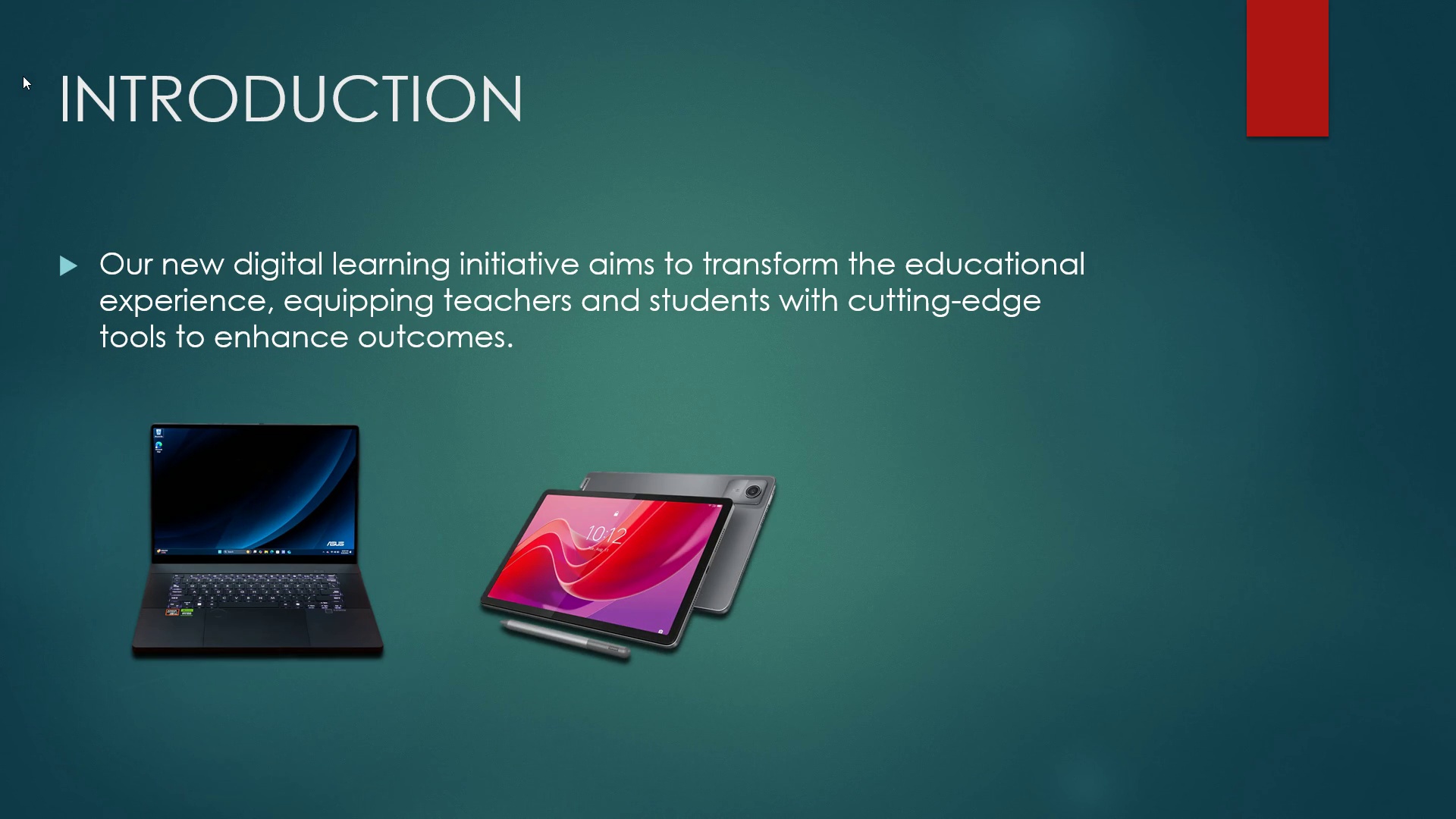 
key(ArrowRight)
 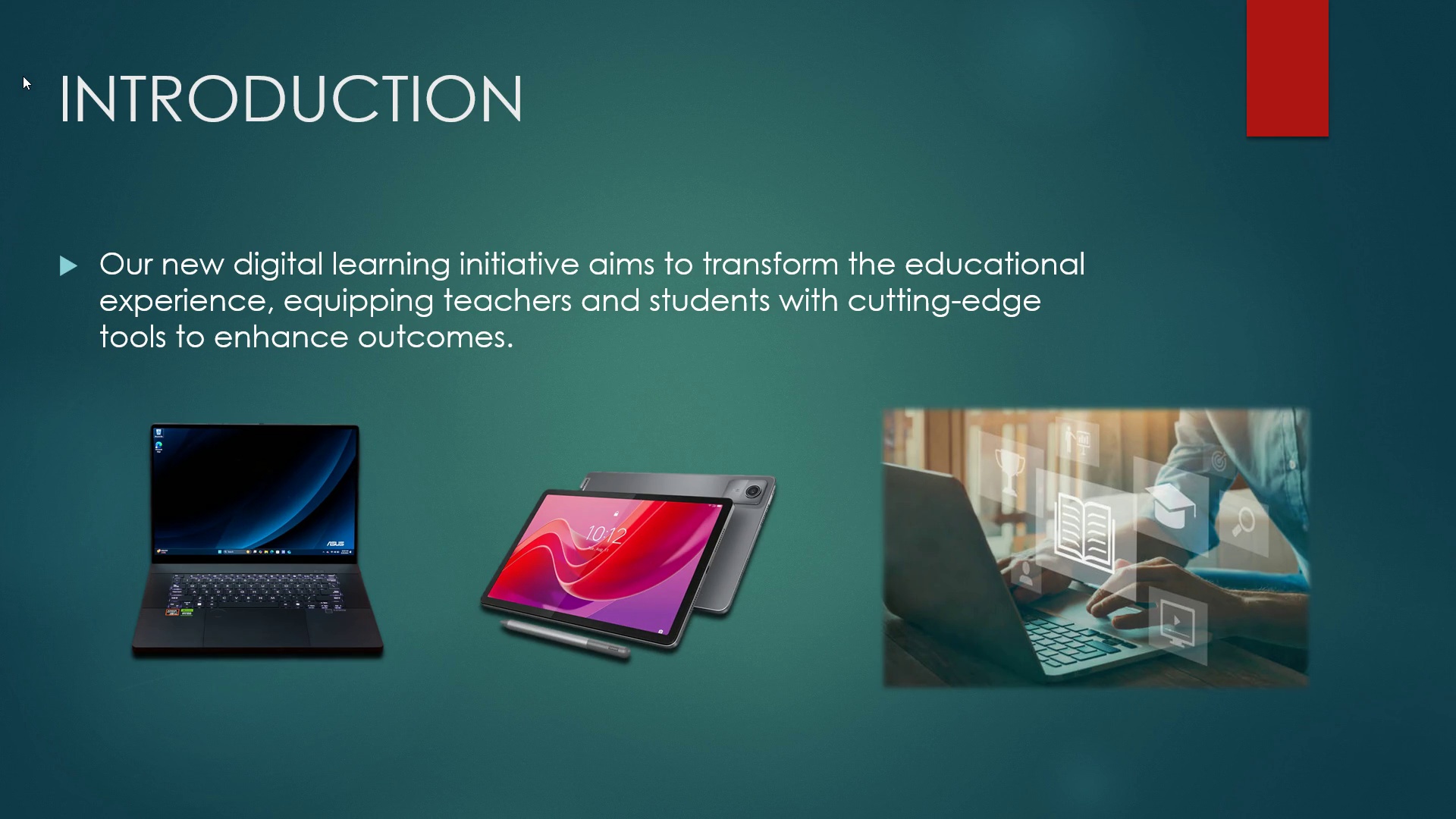 
key(ArrowRight)
 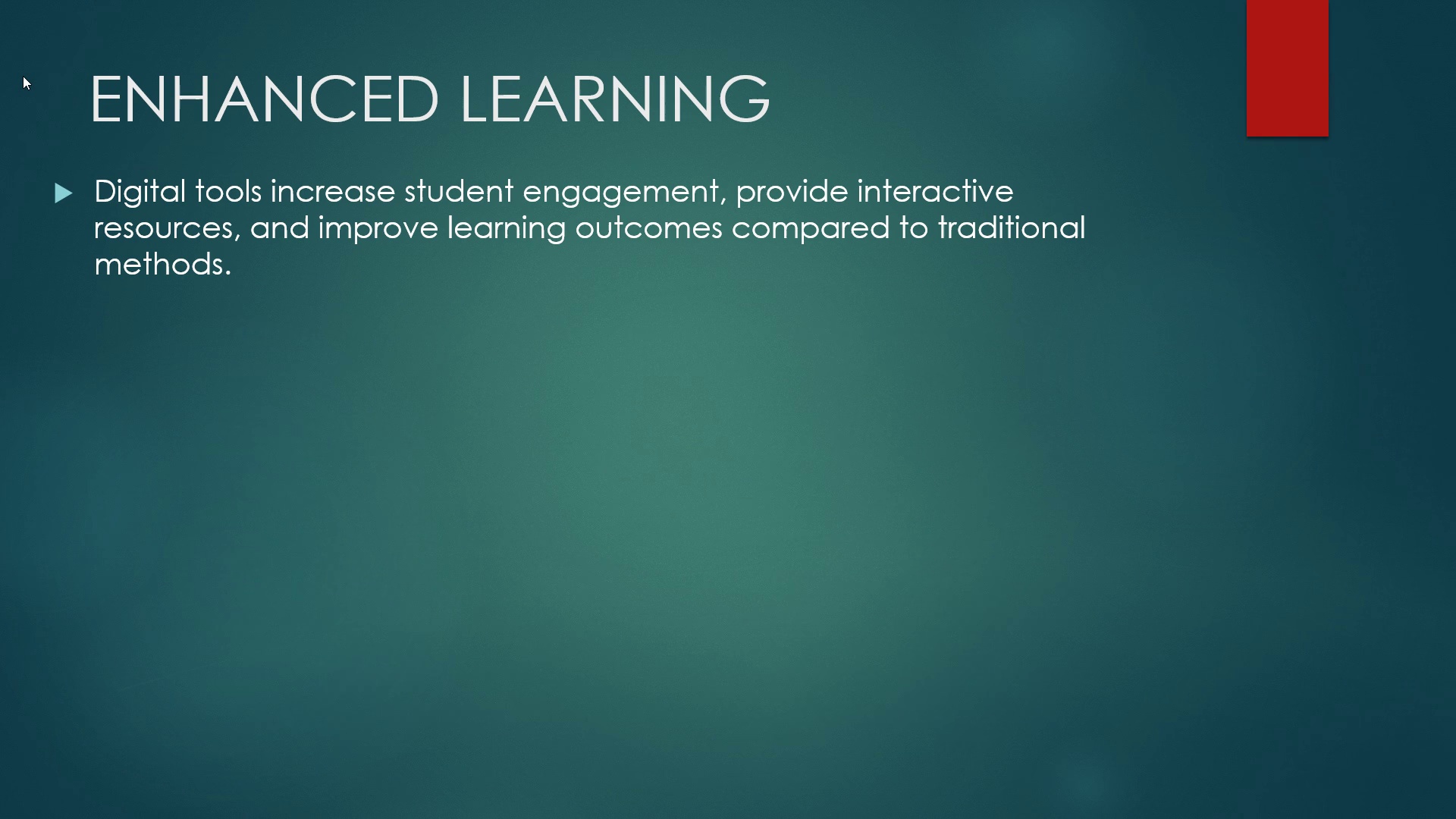 
key(ArrowRight)
 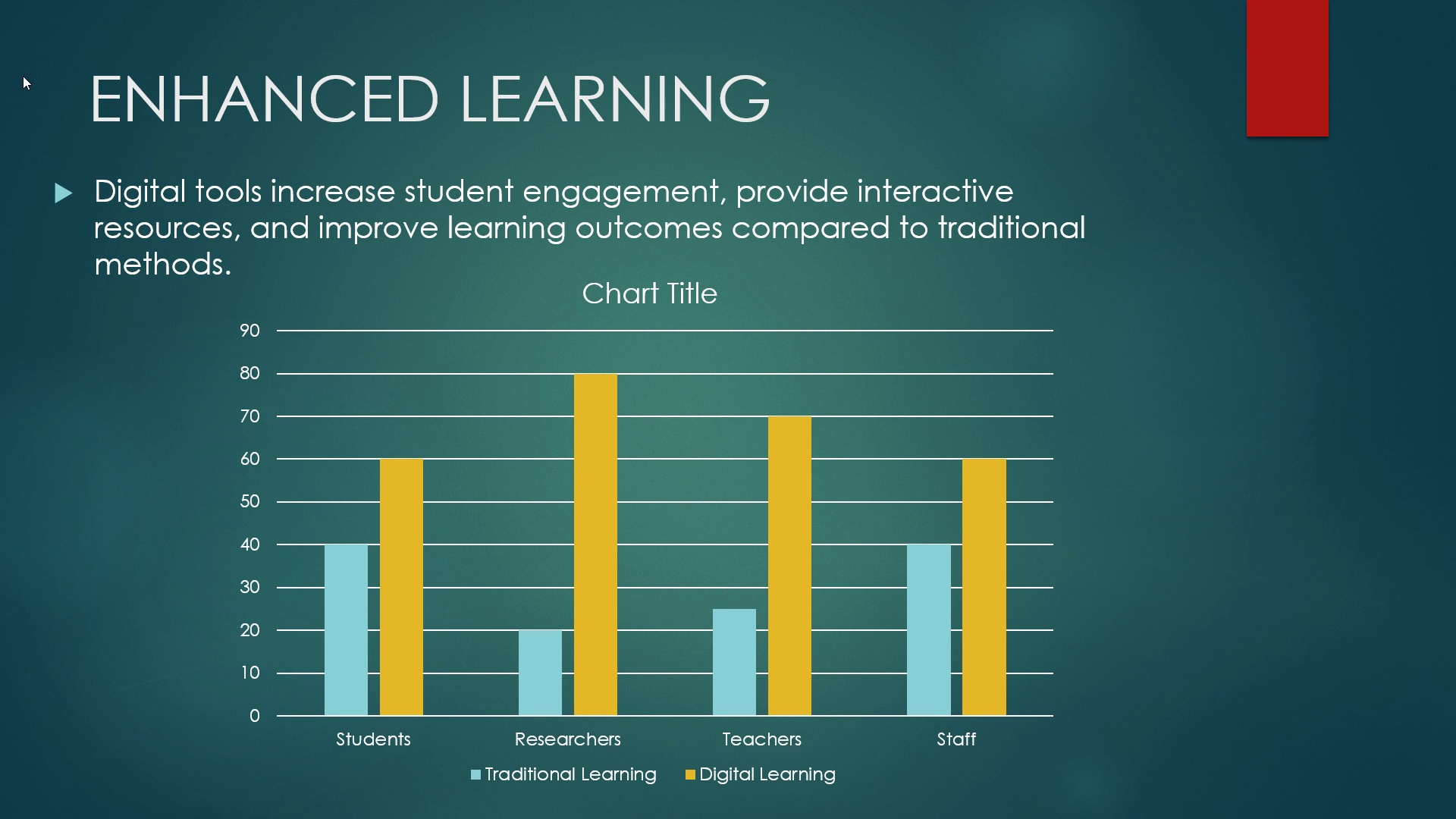 
wait(9.25)
 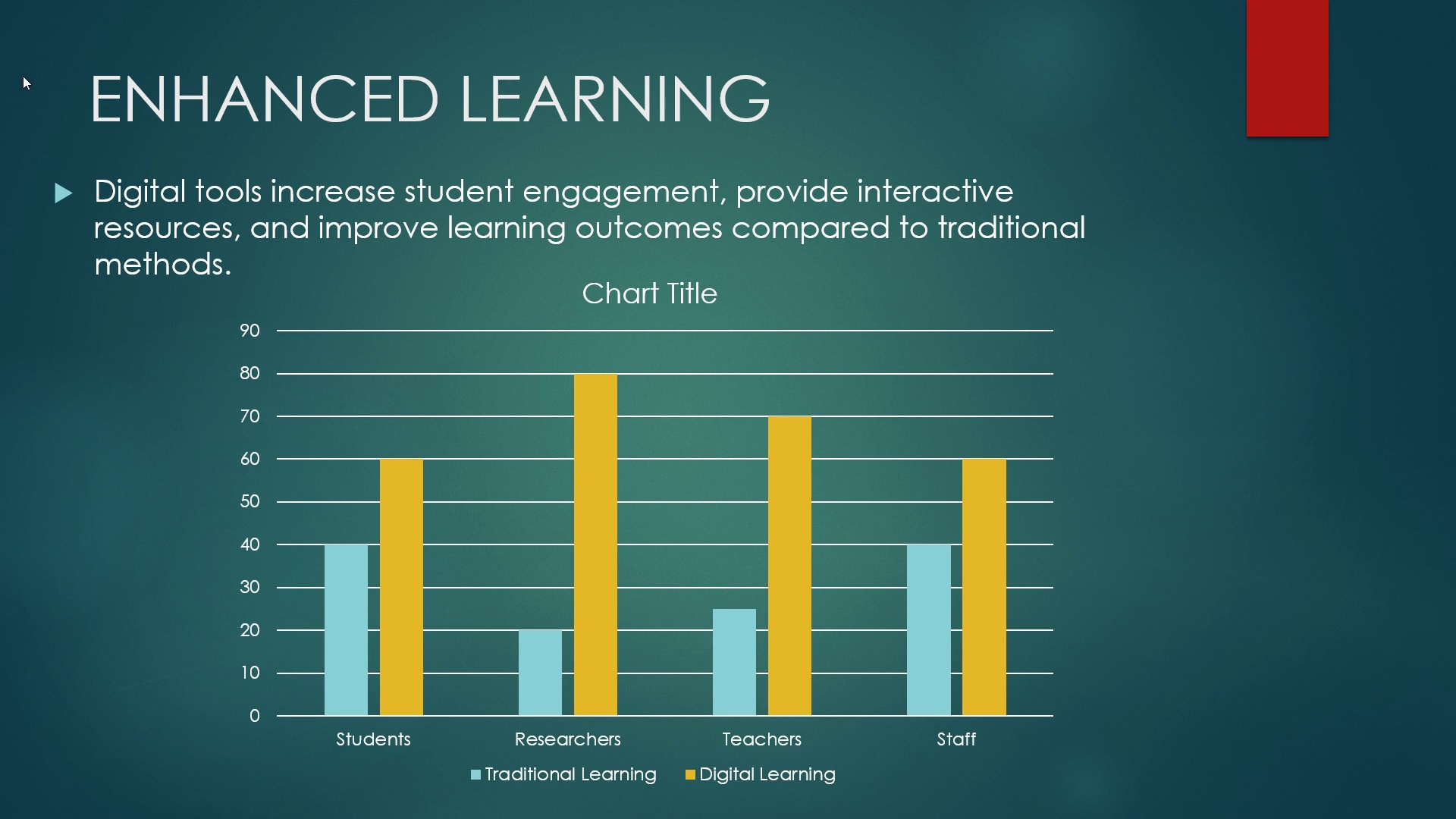 
key(ArrowRight)
 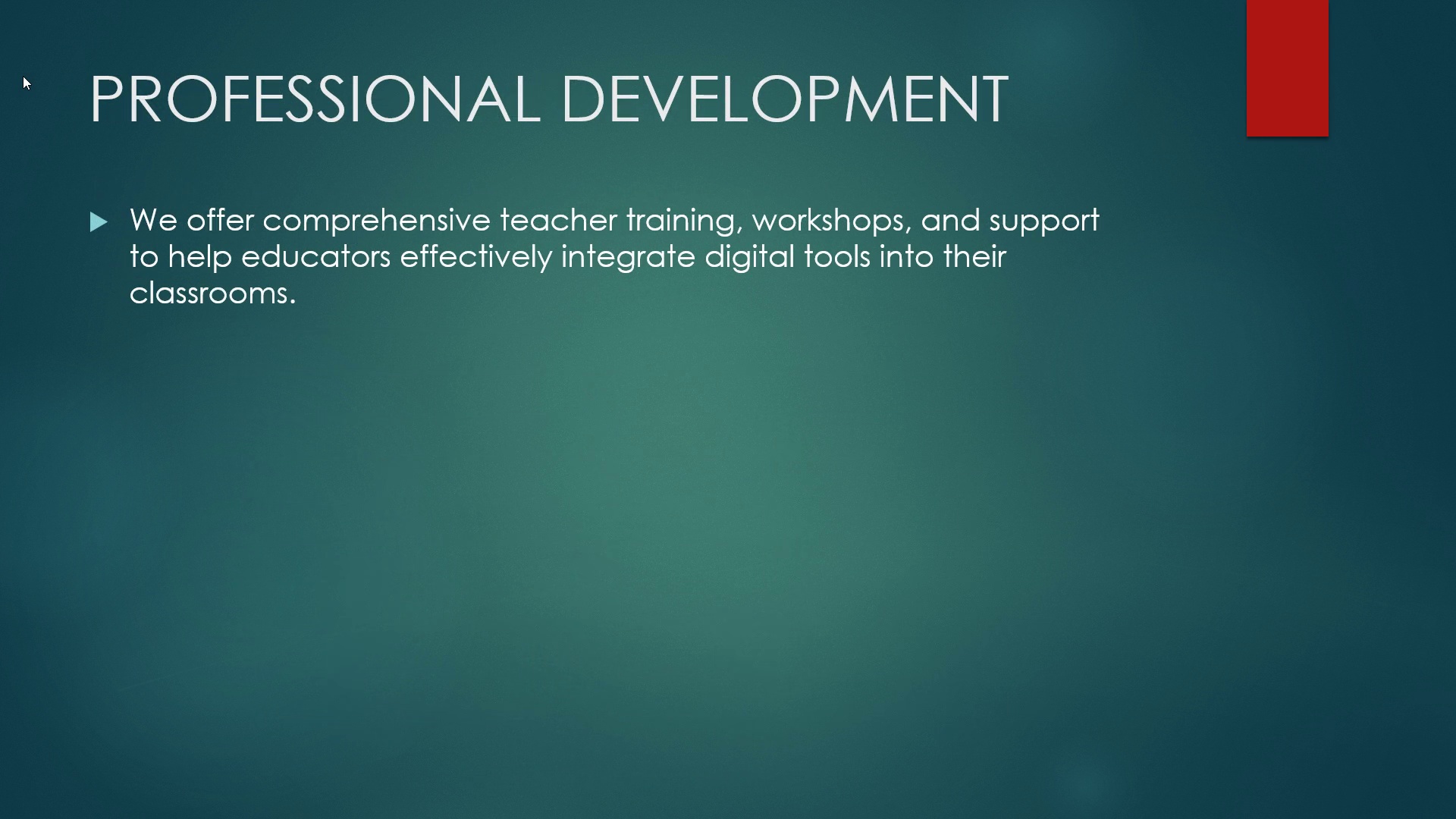 
key(ArrowRight)
 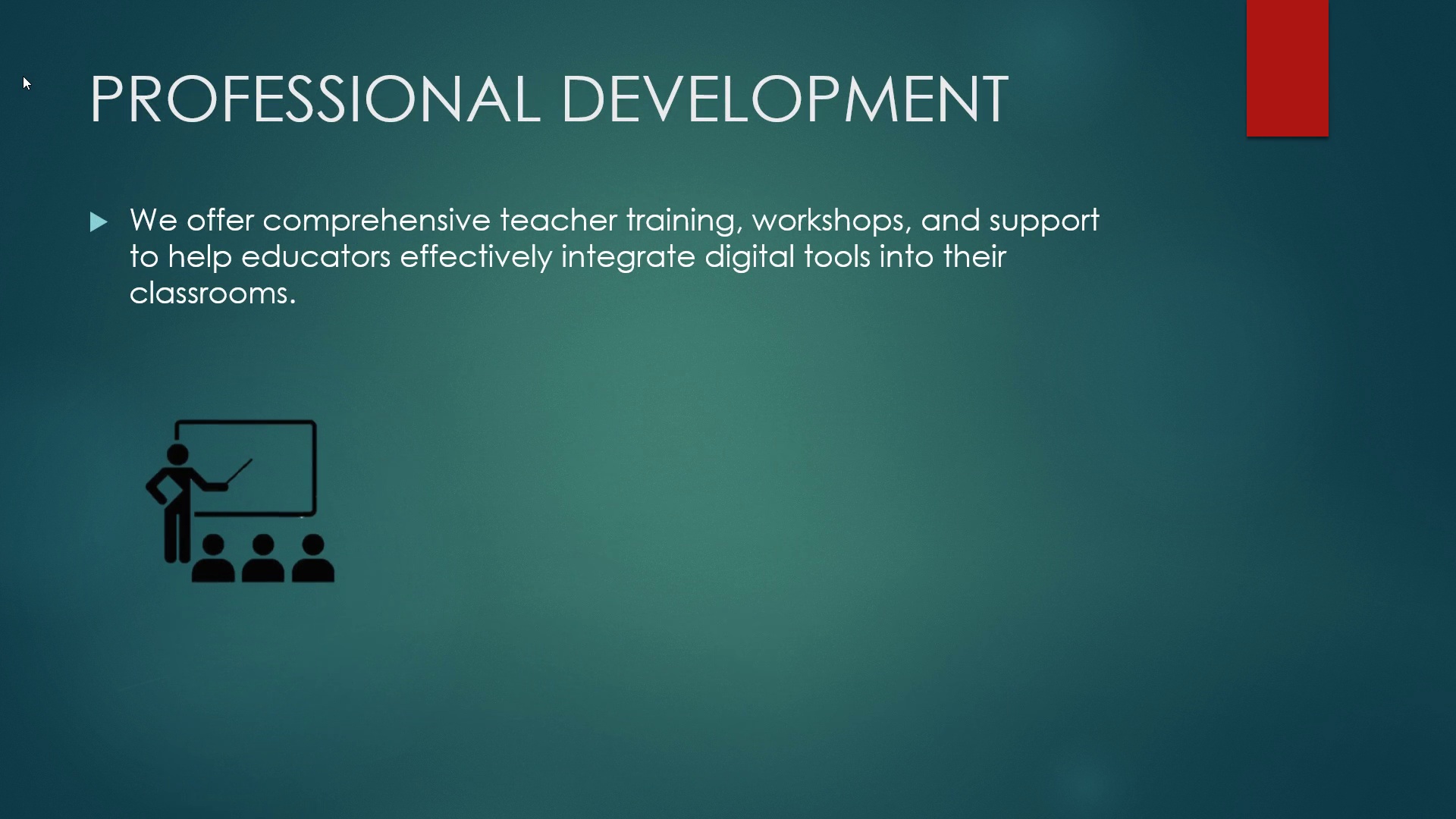 
key(ArrowRight)
 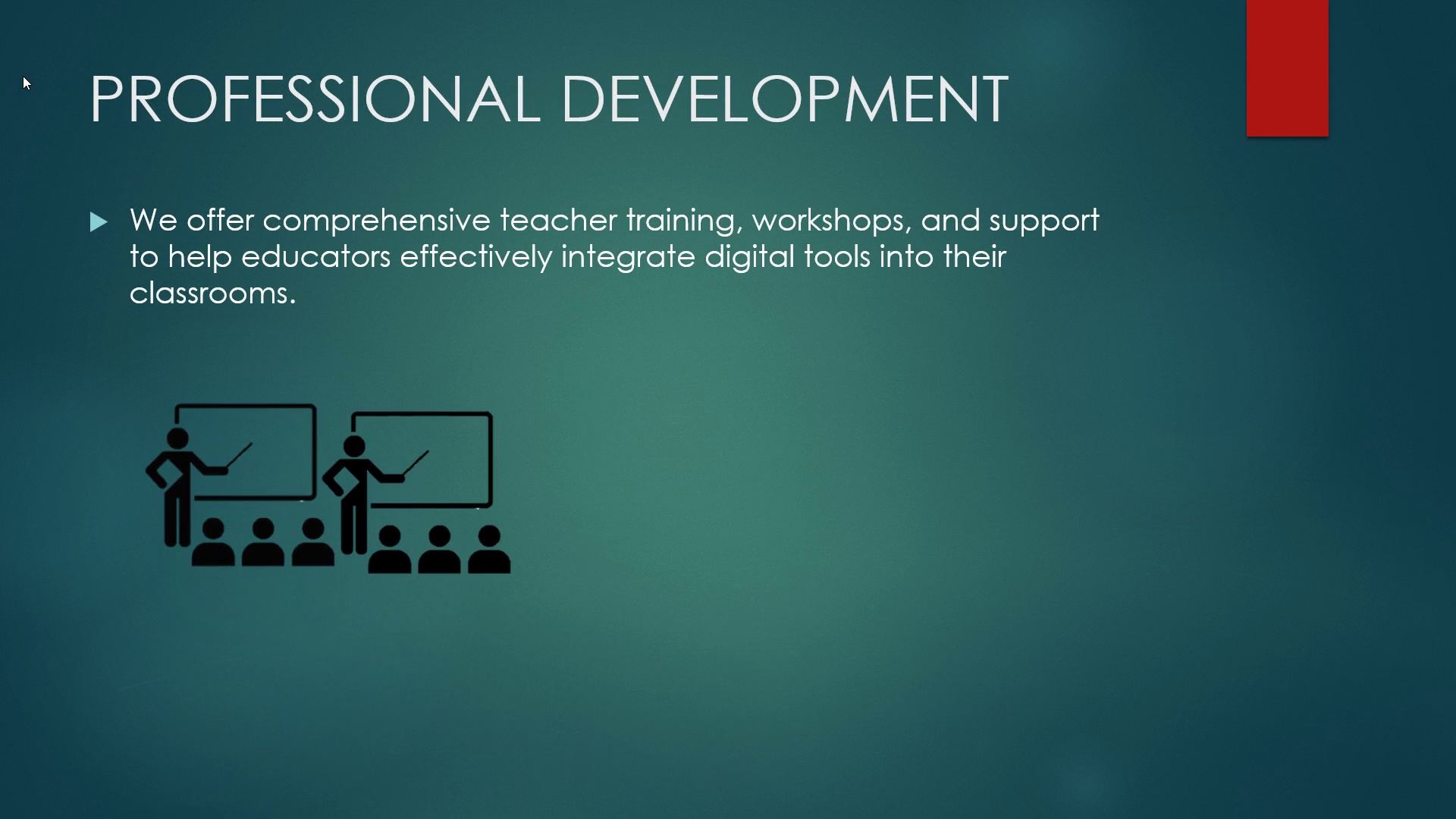 
key(ArrowRight)
 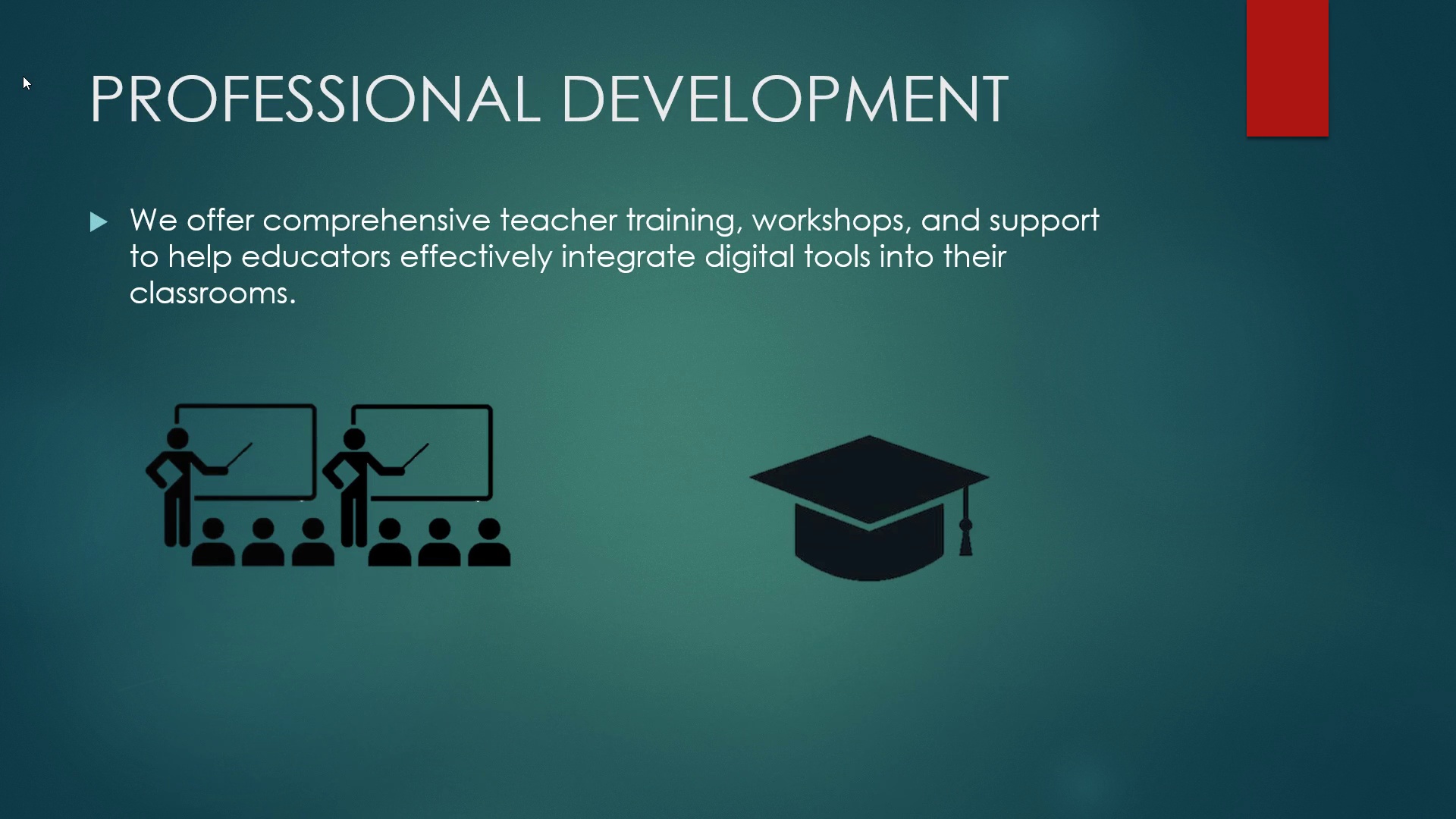 
key(ArrowRight)
 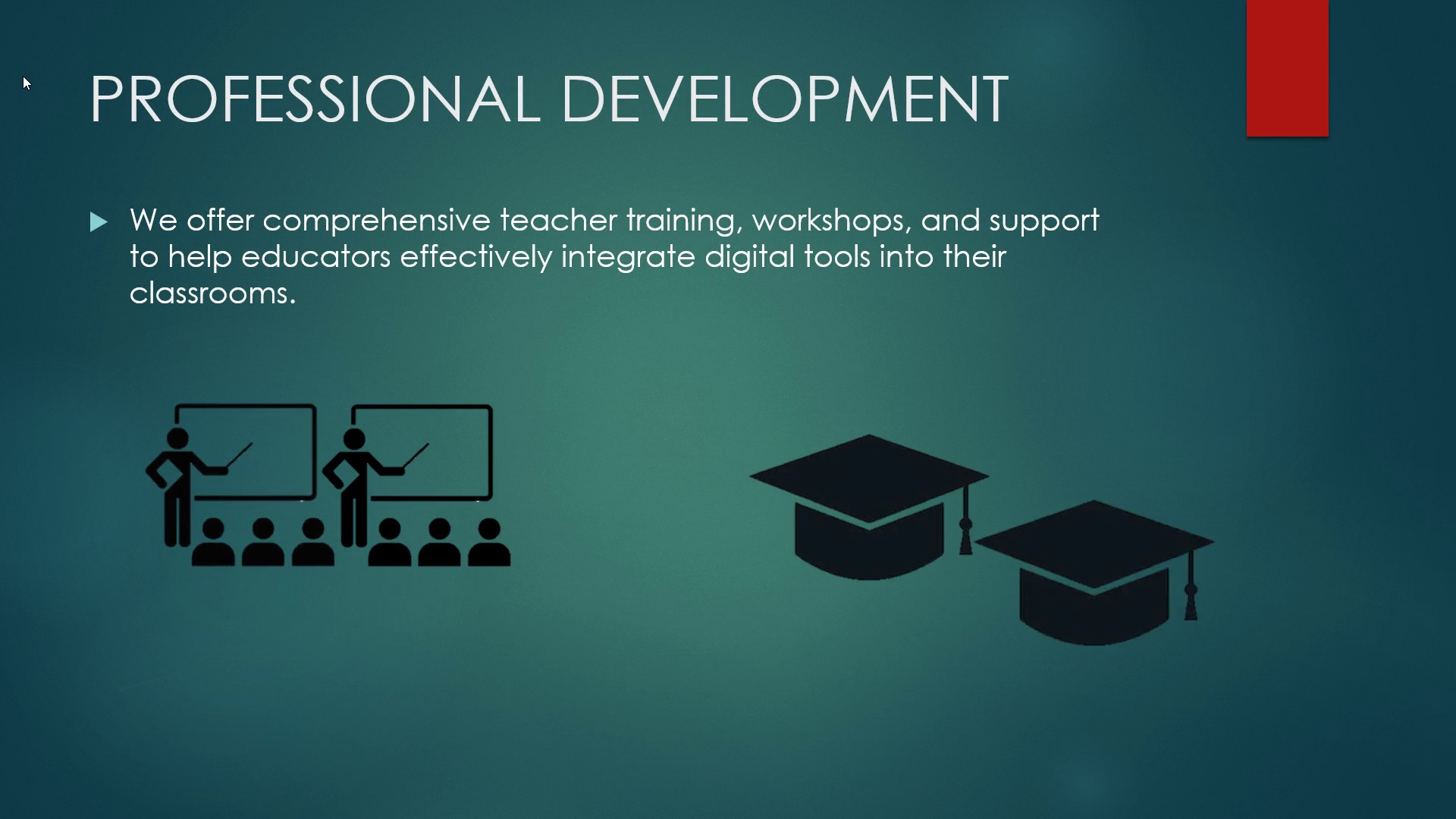 
key(Escape)
 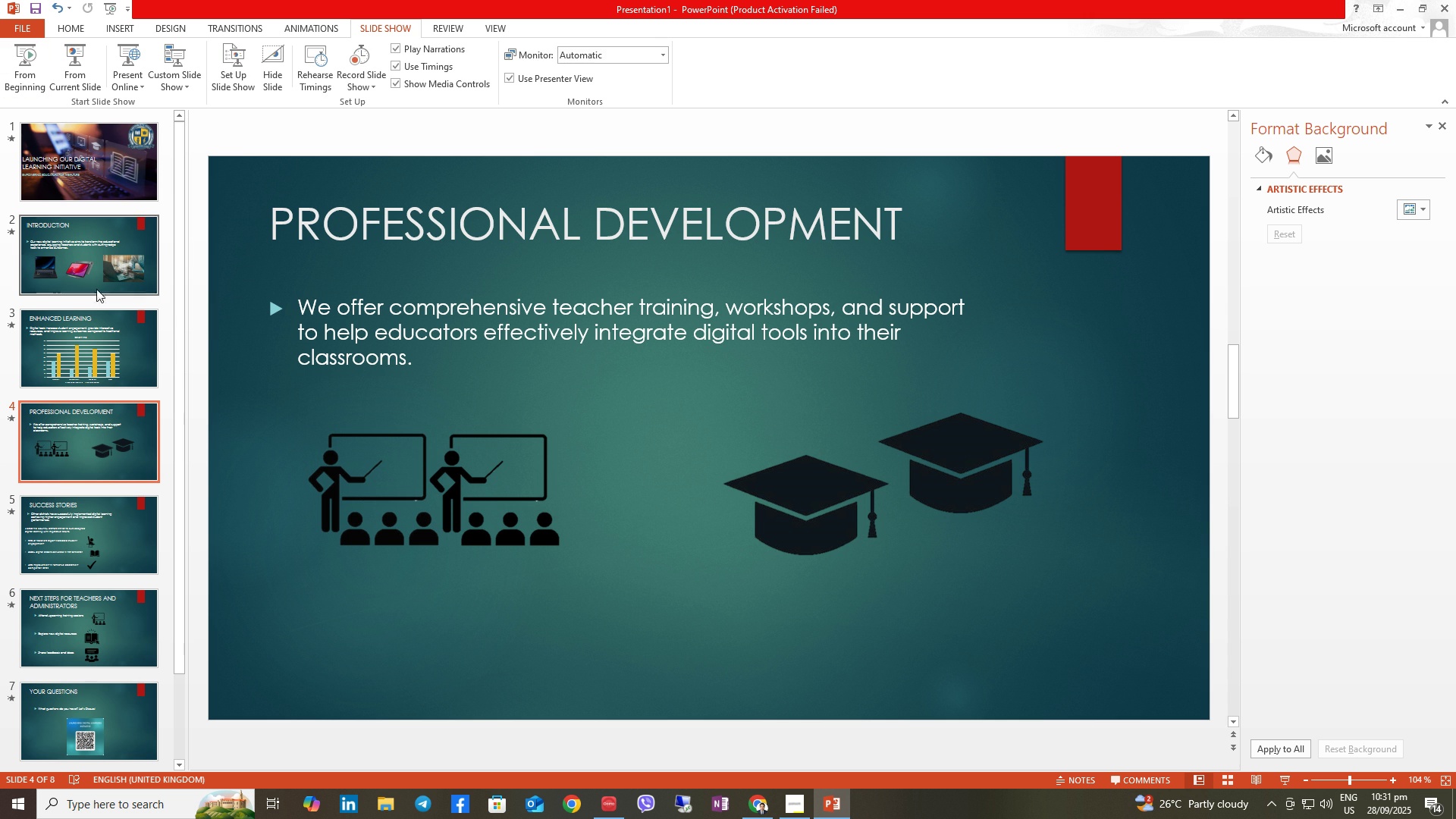 
left_click([102, 328])
 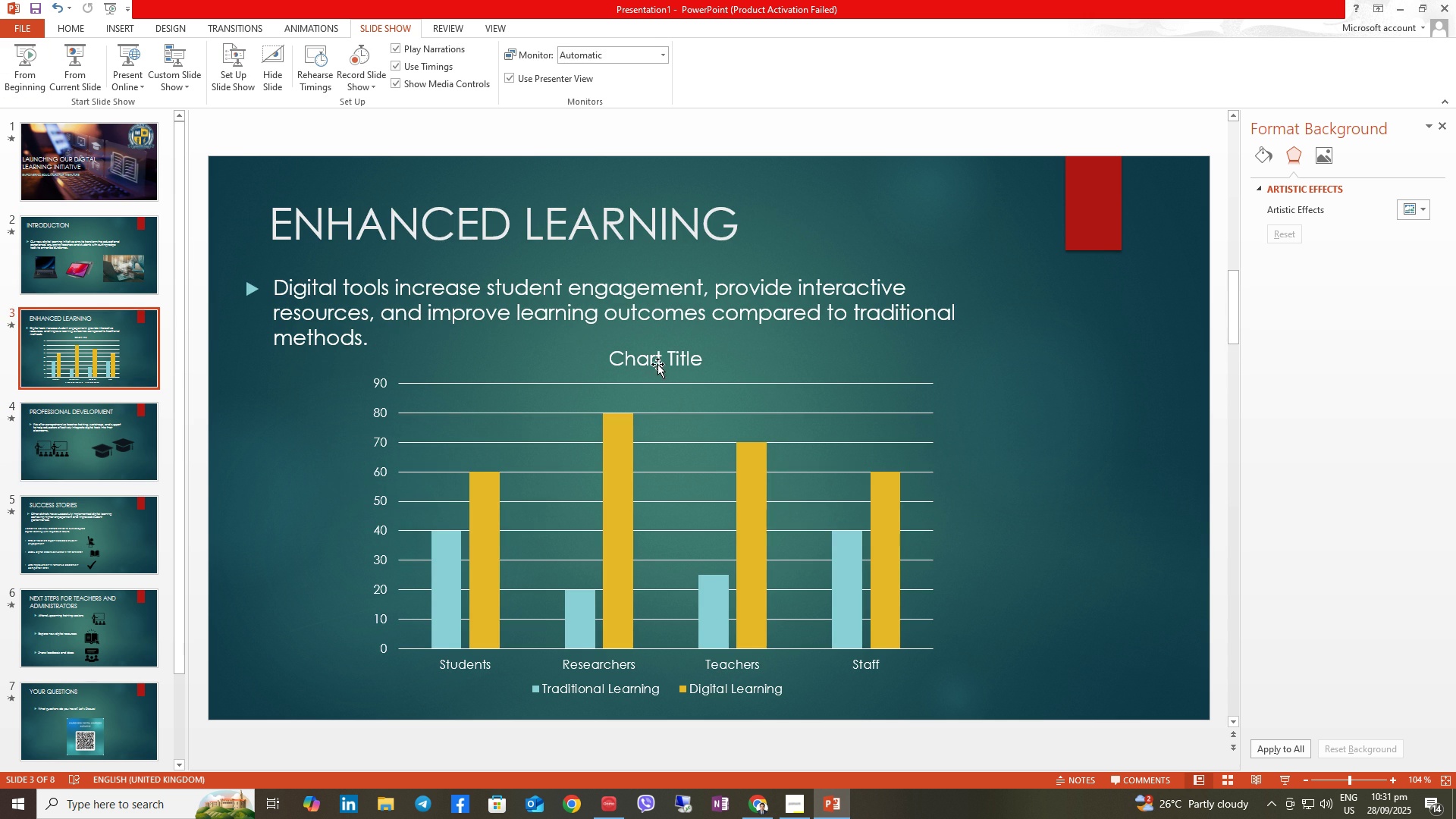 
left_click([661, 359])